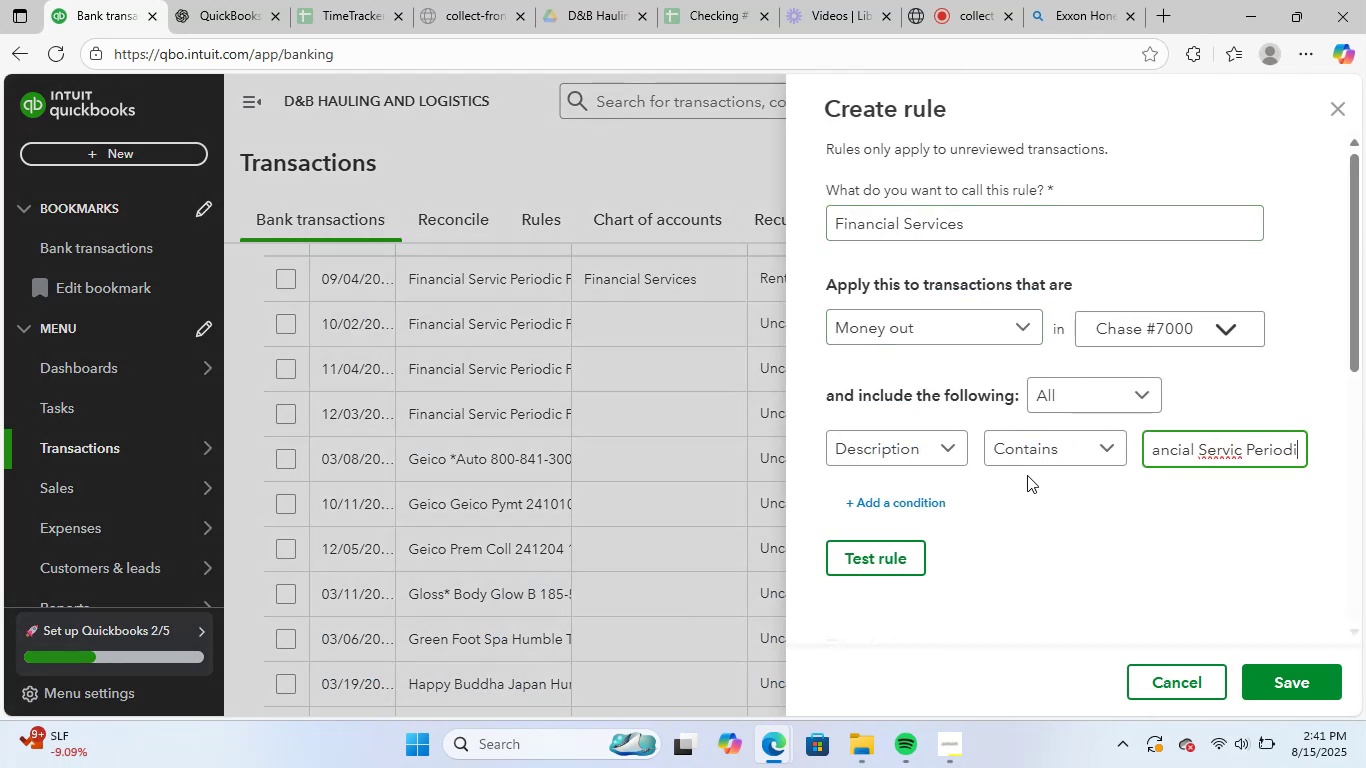 
key(ArrowRight)
 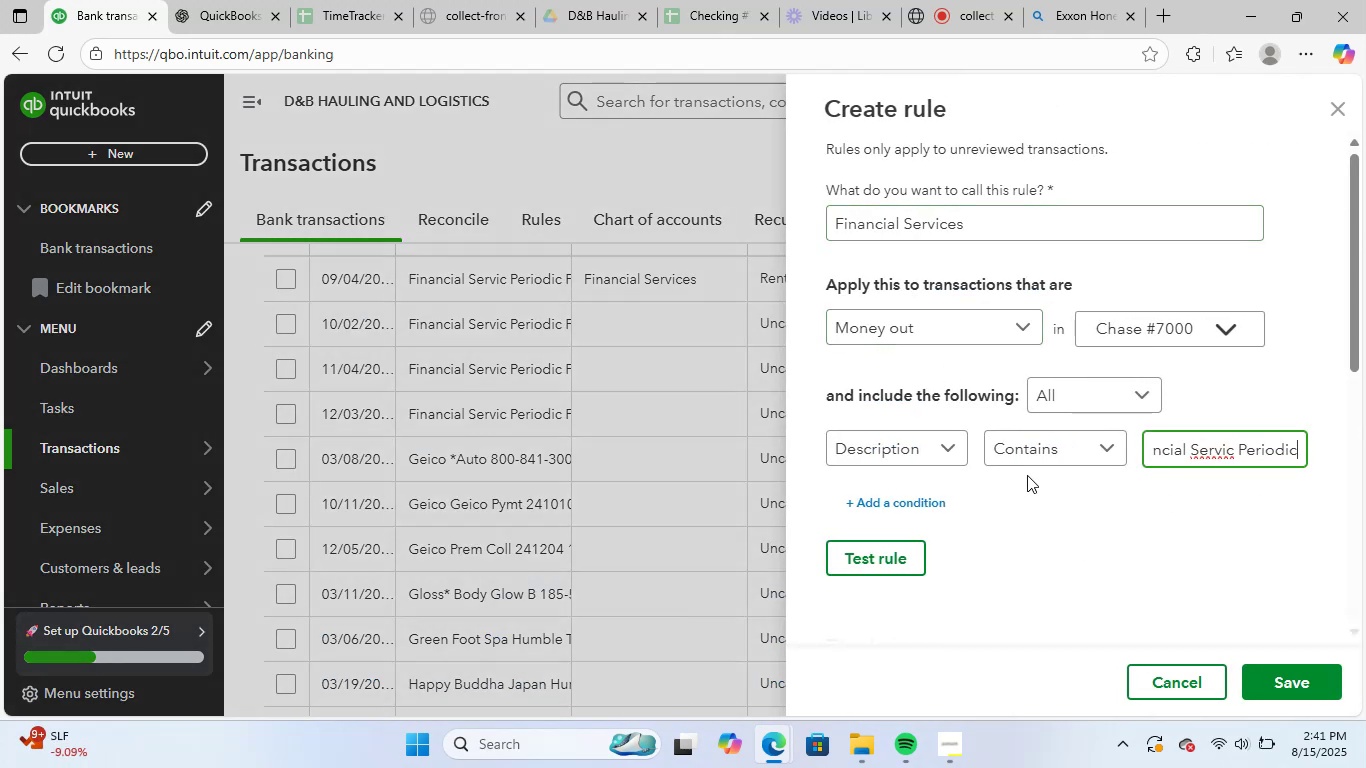 
key(ArrowRight)
 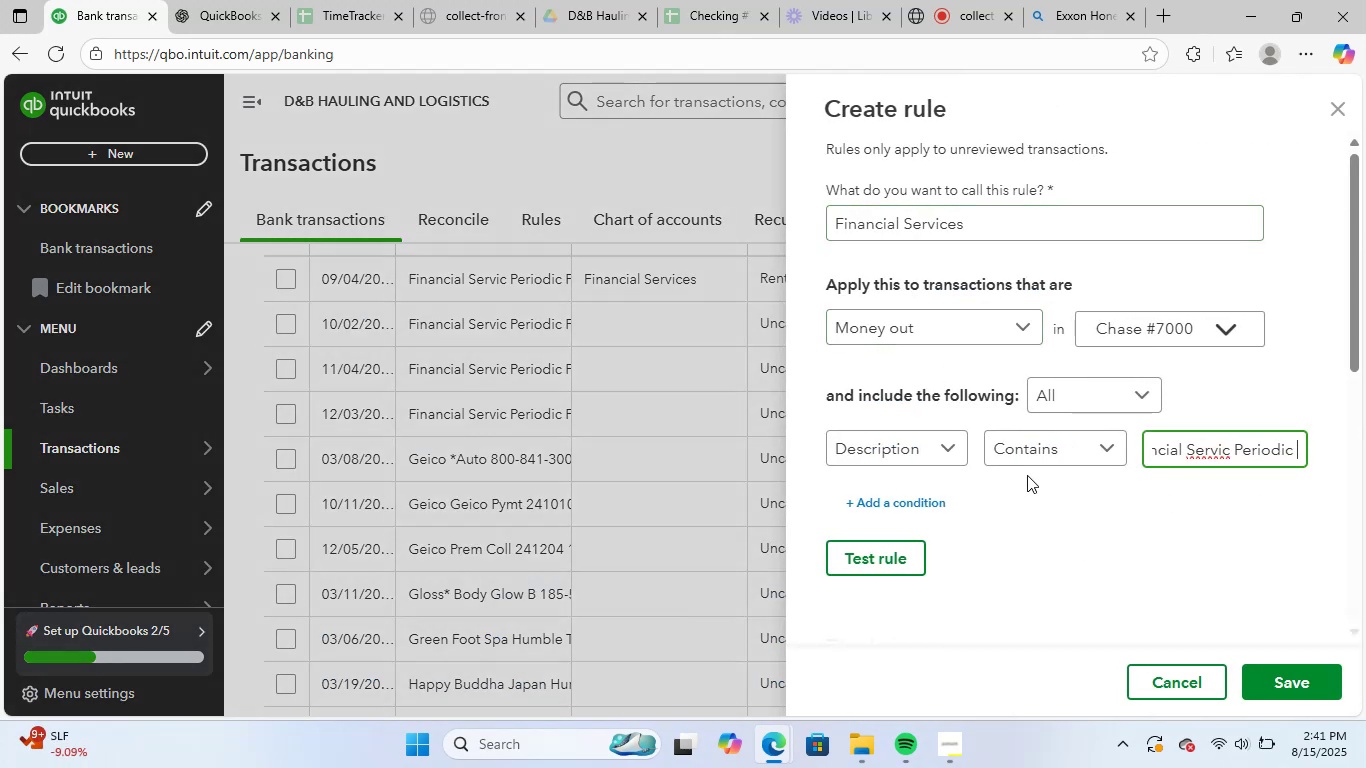 
key(ArrowRight)
 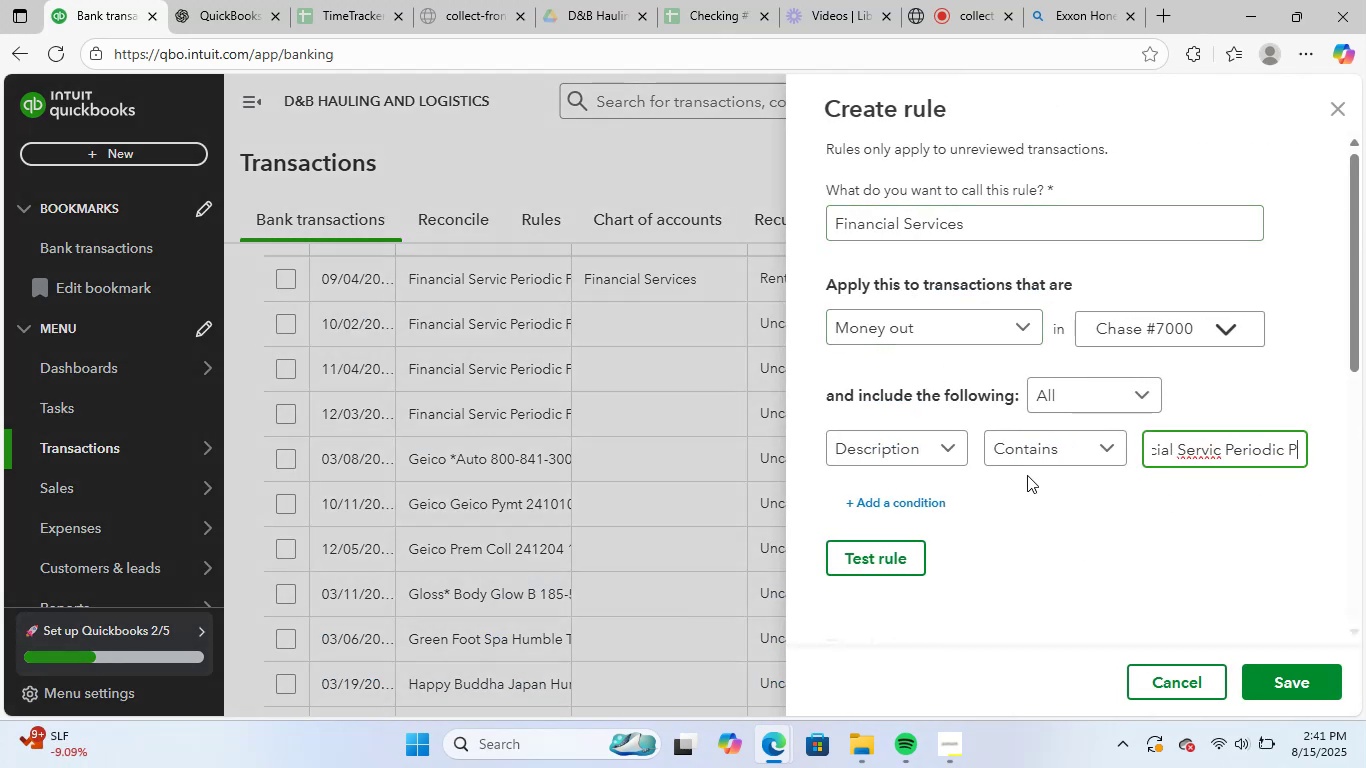 
key(ArrowRight)
 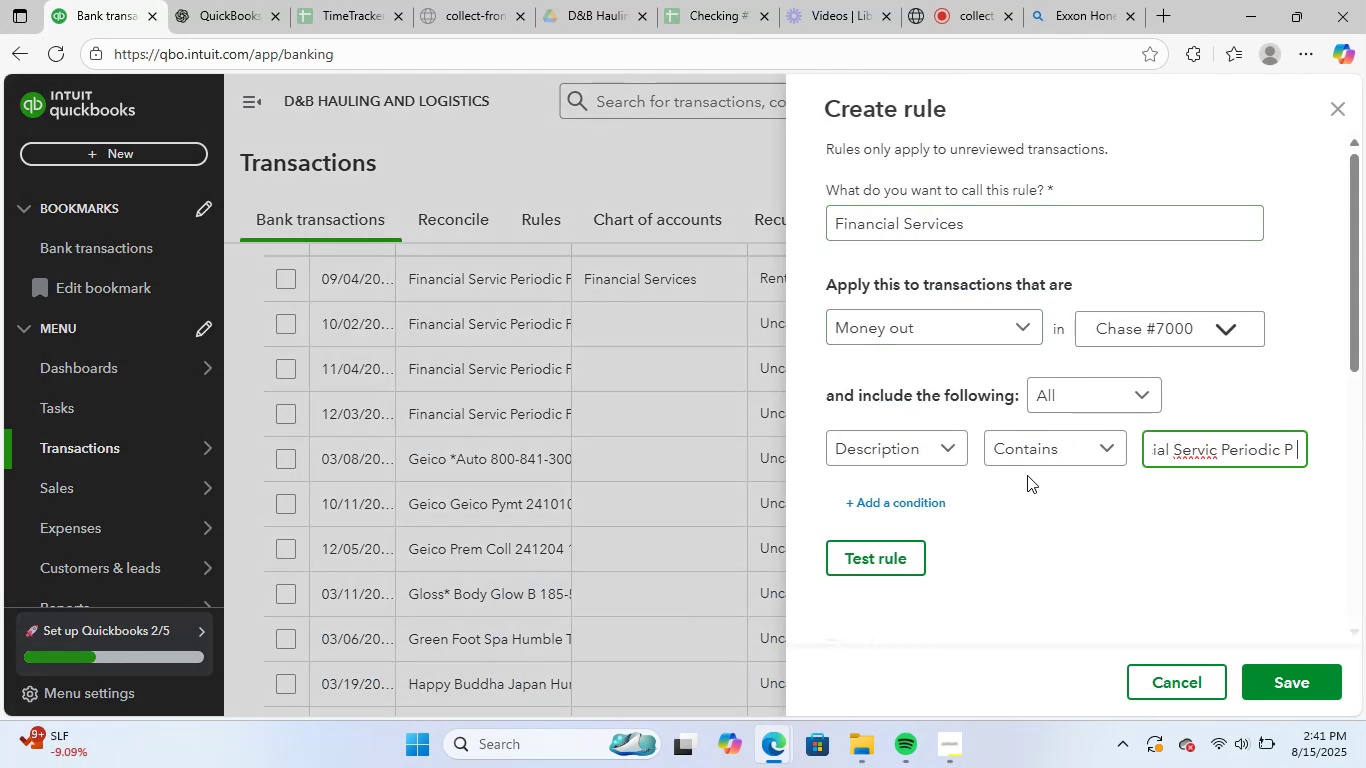 
key(ArrowRight)
 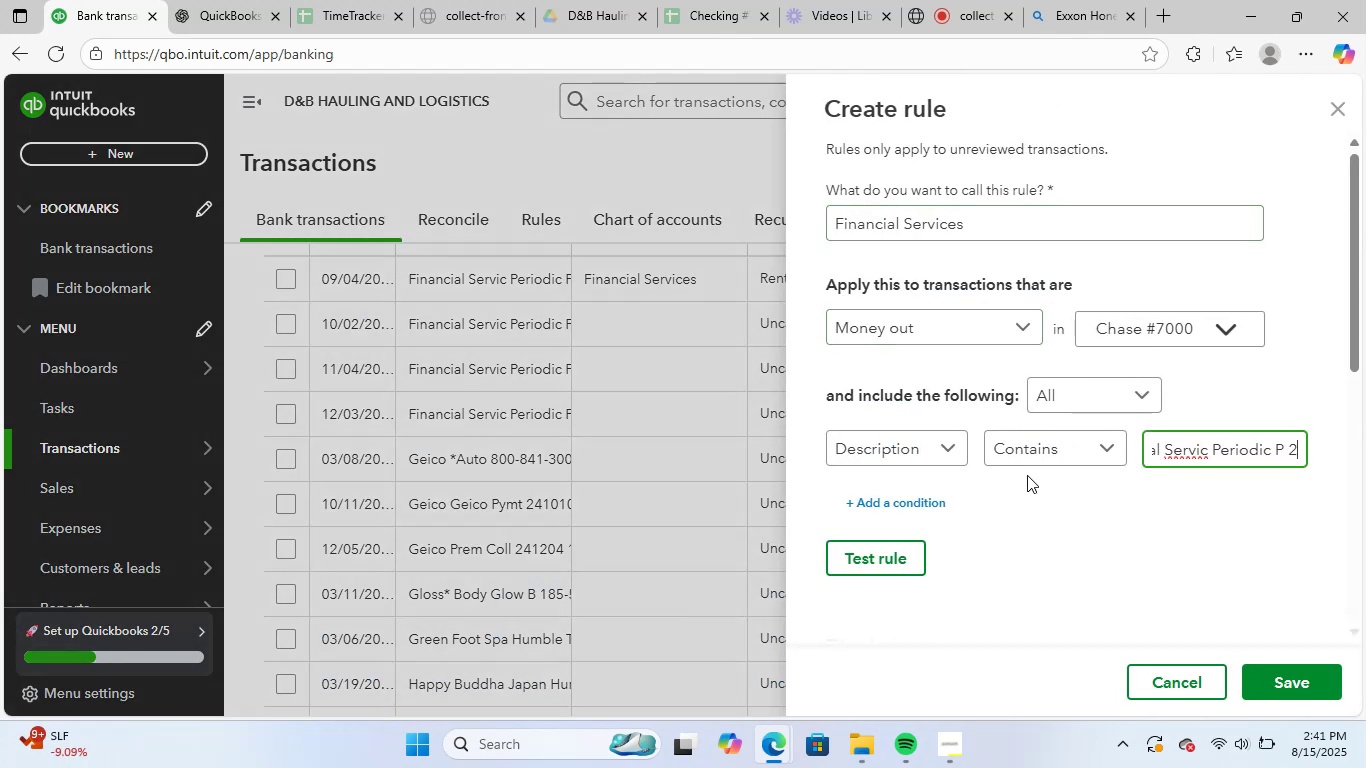 
key(ArrowRight)
 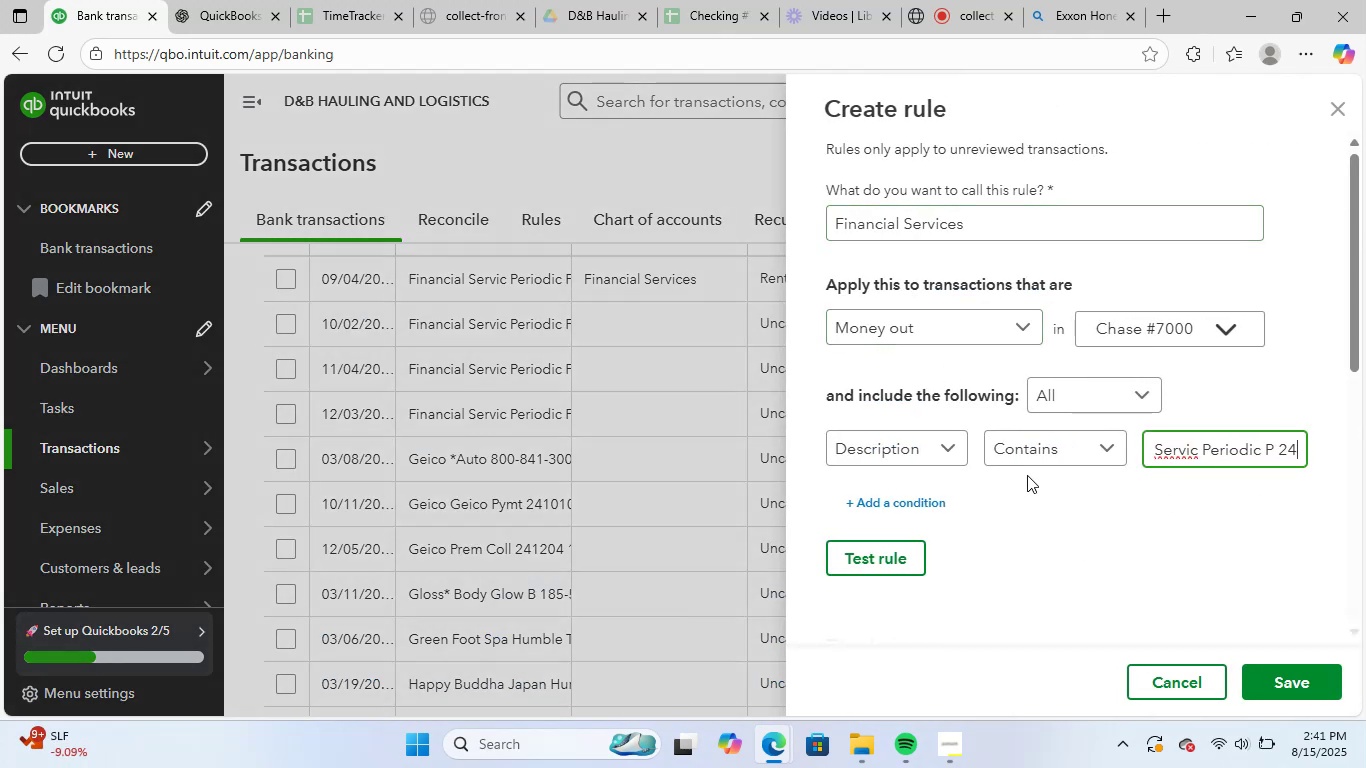 
key(ArrowLeft)
 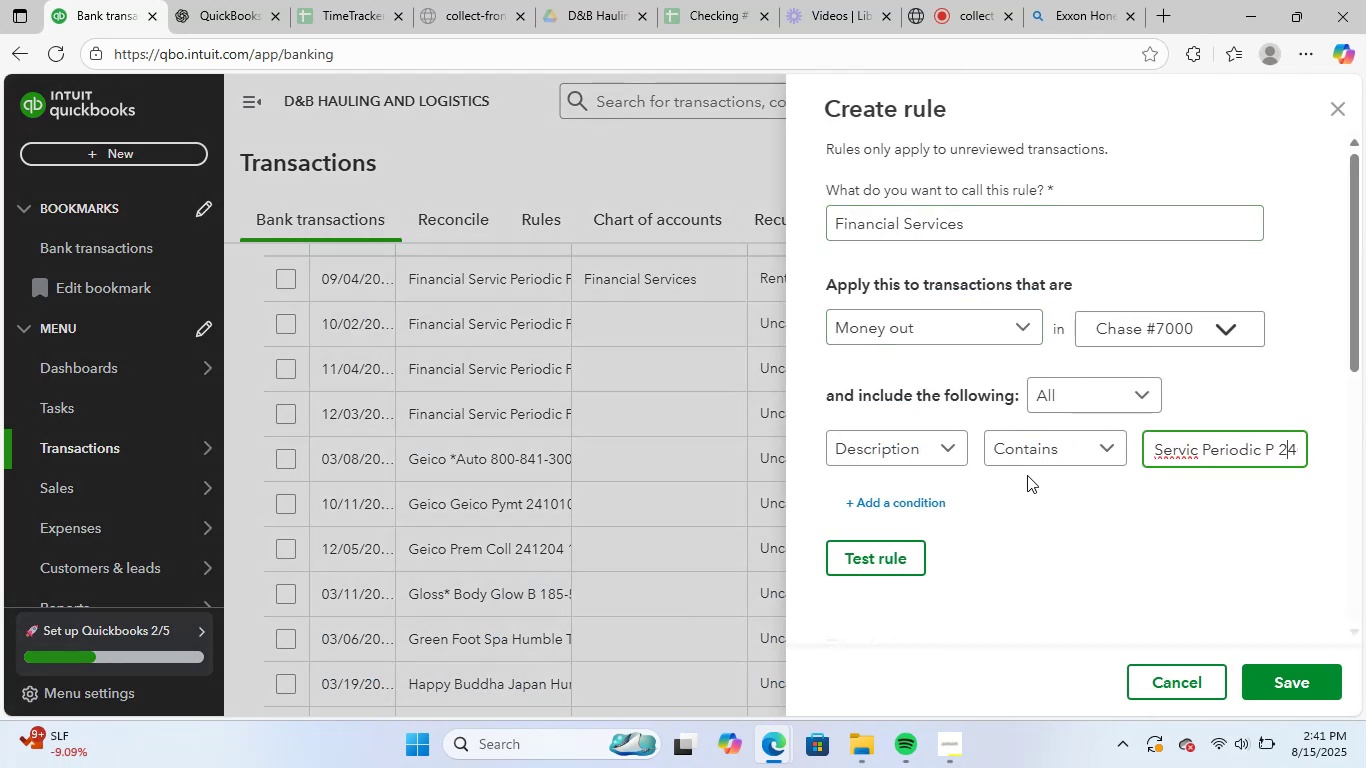 
key(ArrowLeft)
 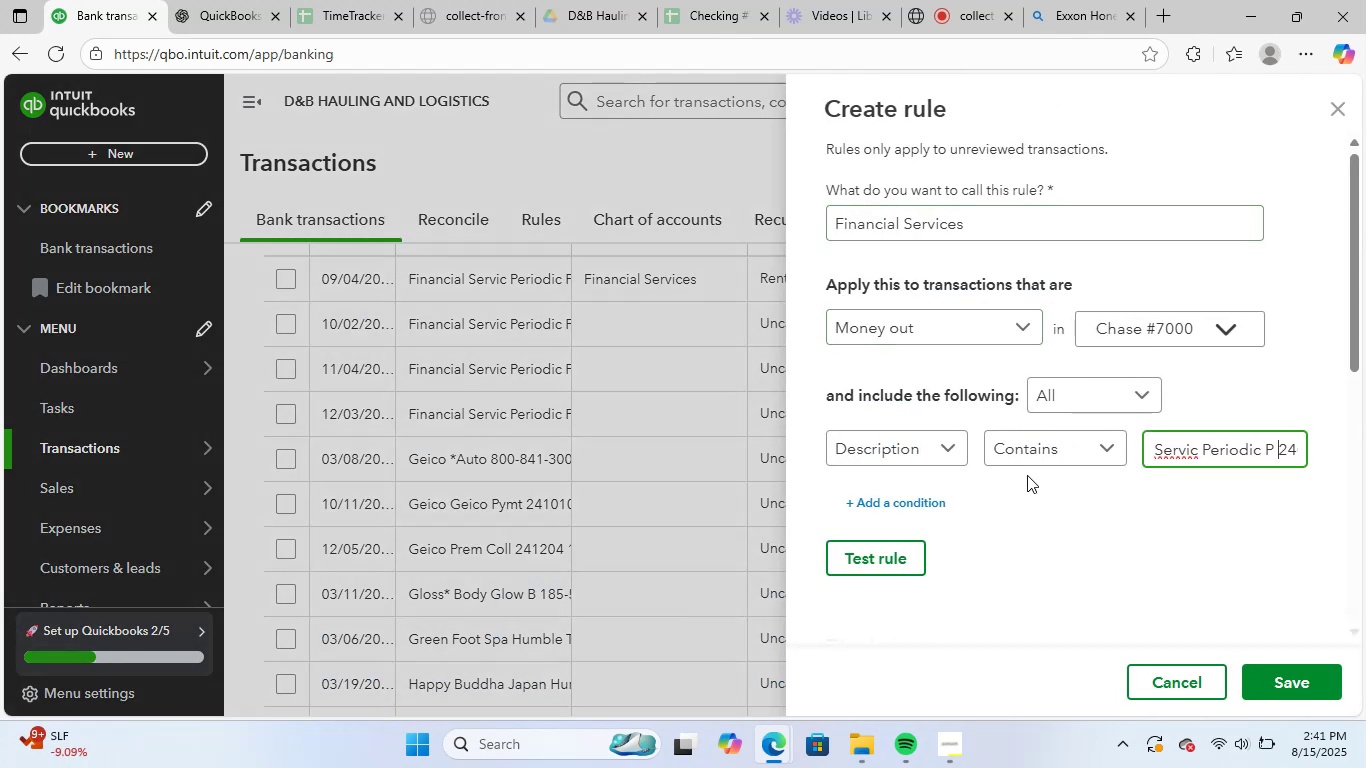 
key(ArrowLeft)
 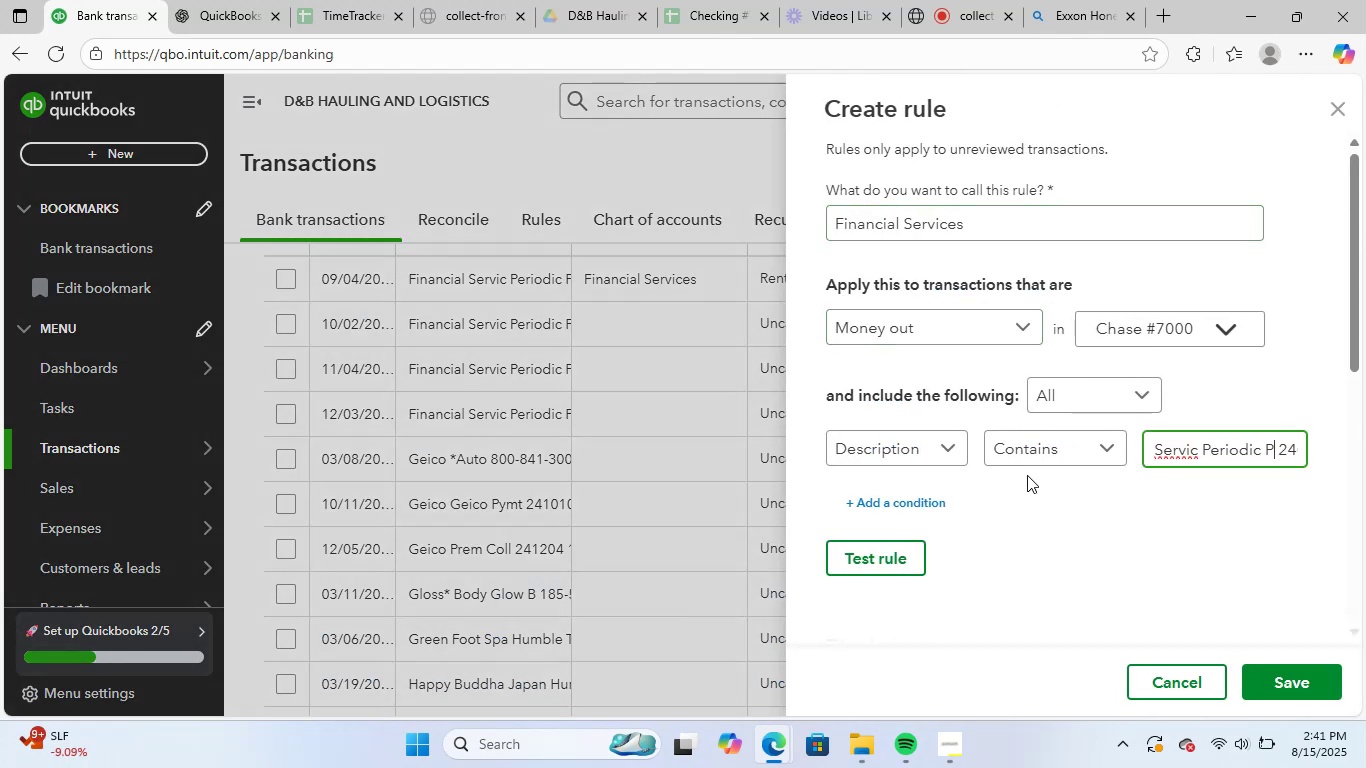 
key(ArrowLeft)
 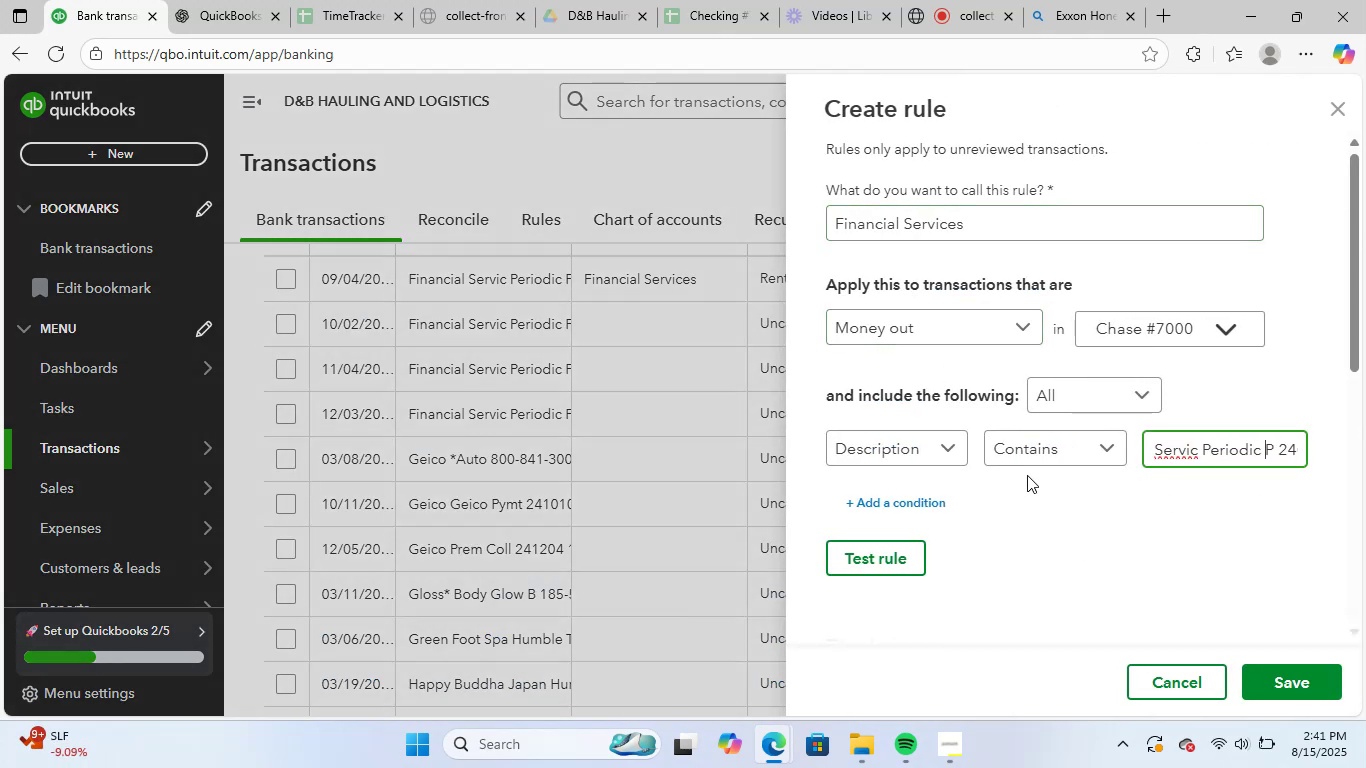 
hold_key(key=ShiftLeft, duration=1.54)
 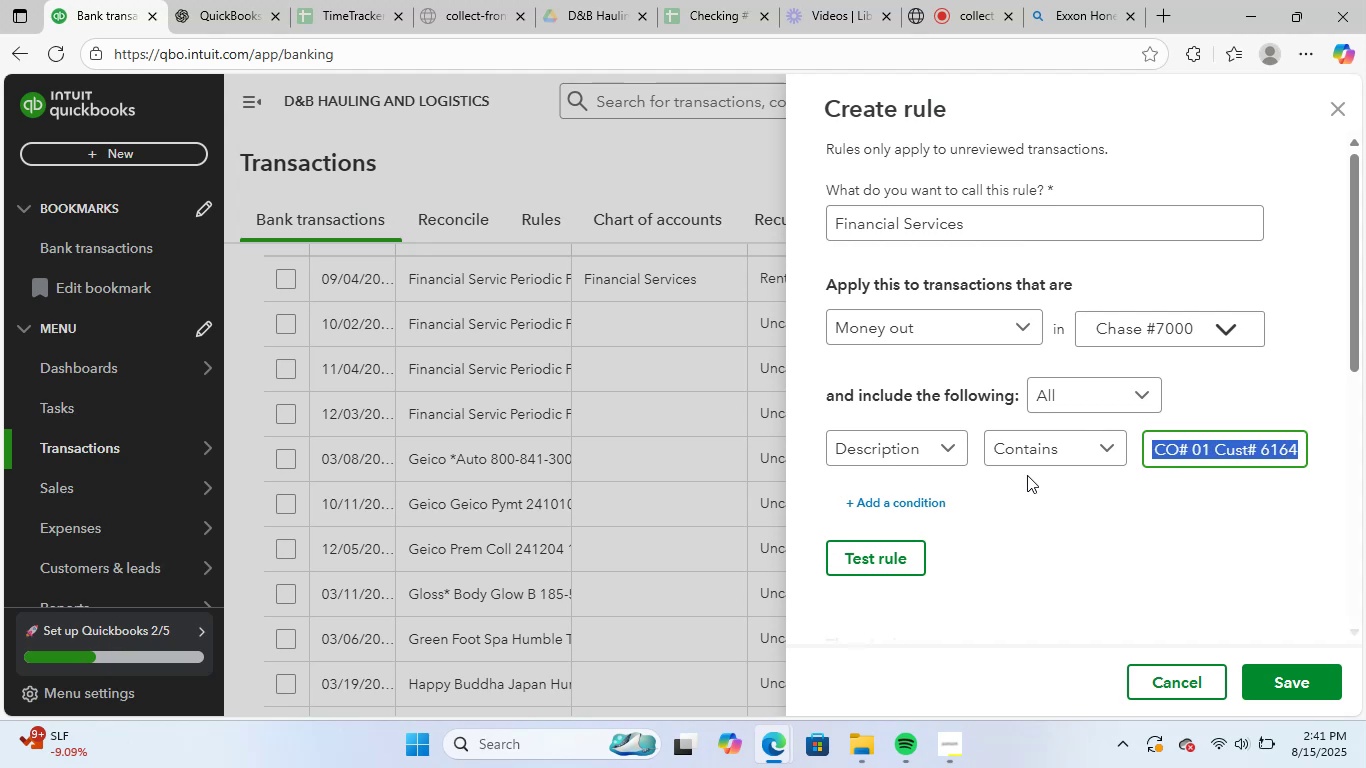 
hold_key(key=ArrowRight, duration=1.42)
 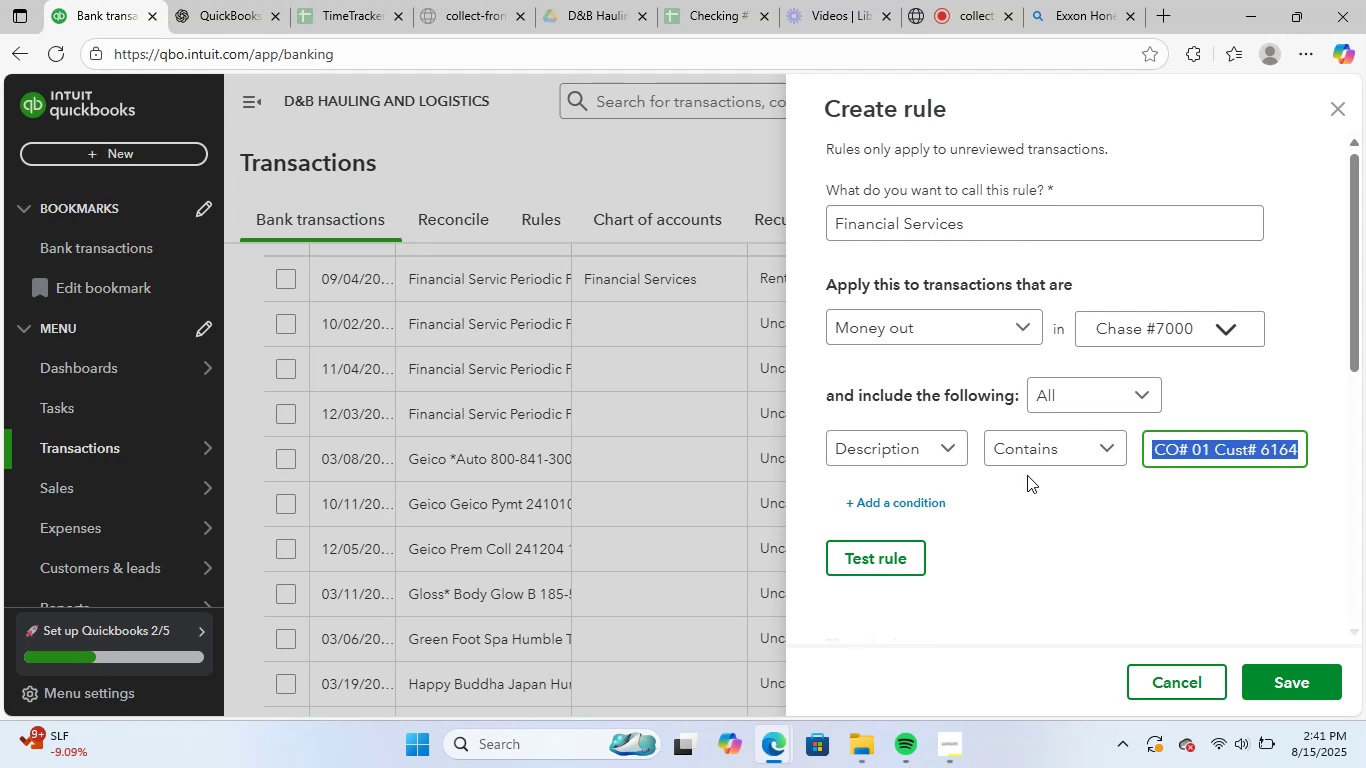 
key(Backspace)
 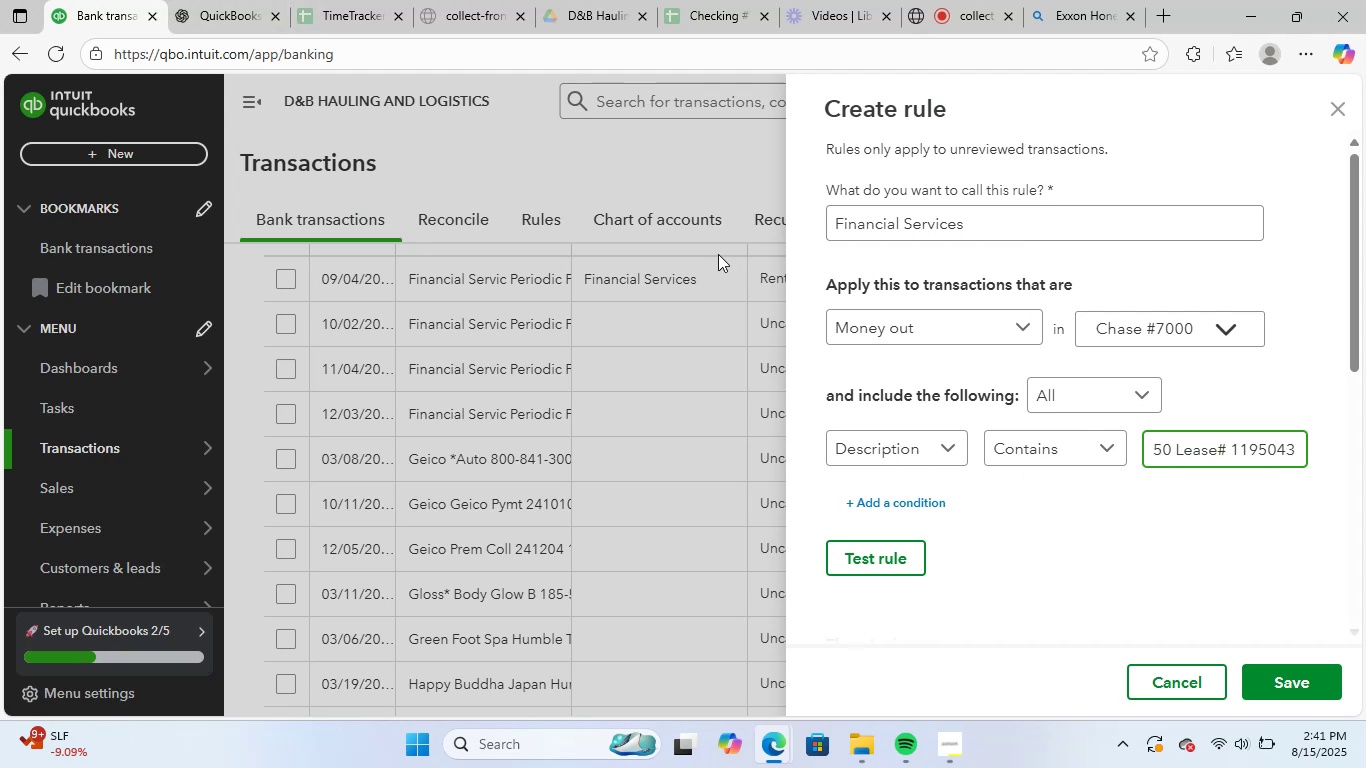 
hold_key(key=ShiftLeft, duration=1.55)
 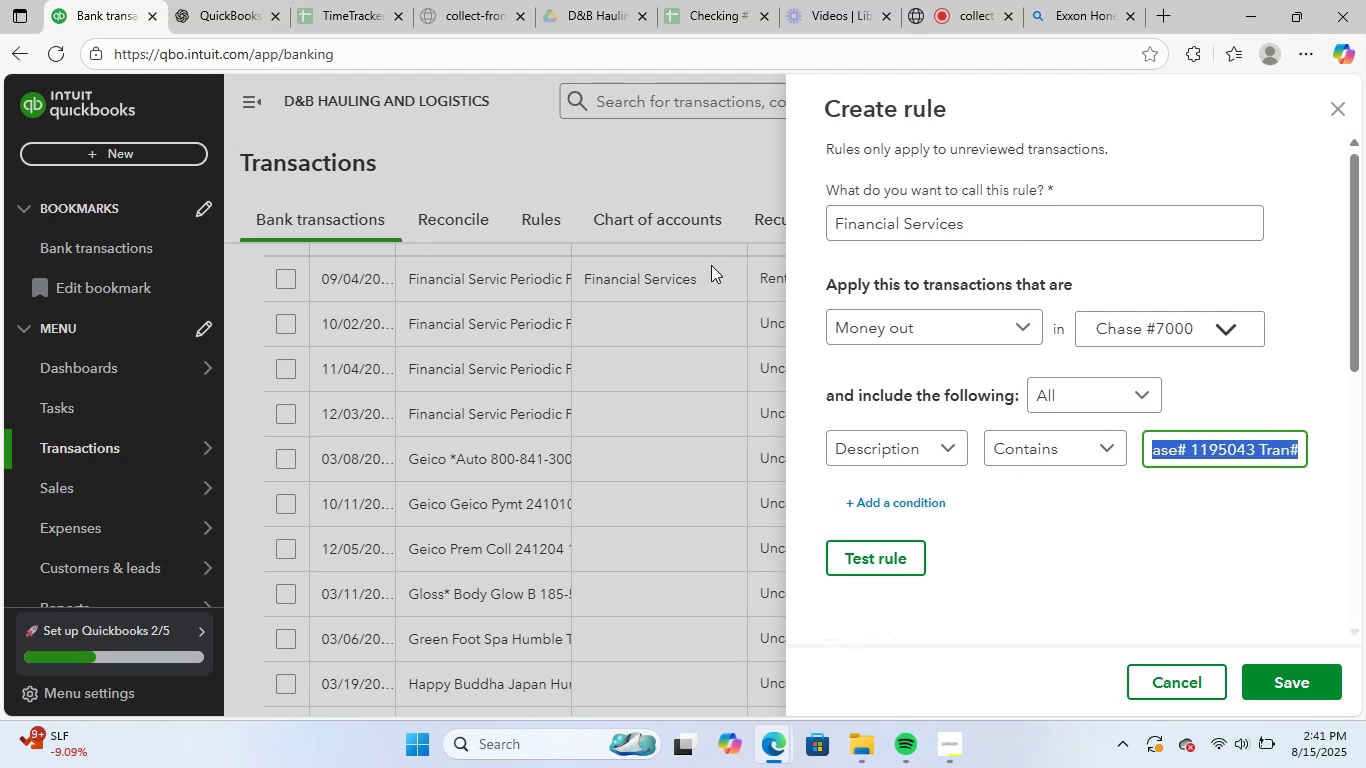 
hold_key(key=ArrowRight, duration=1.31)
 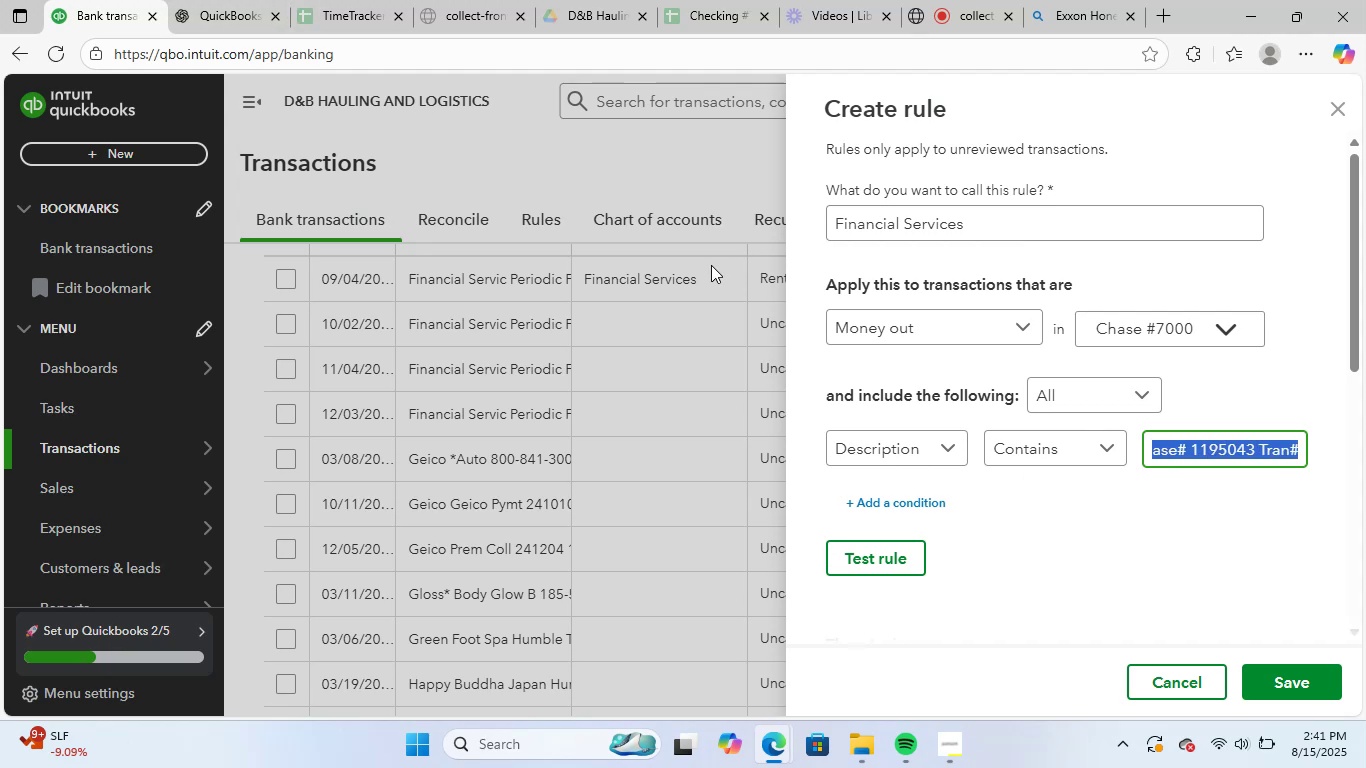 
key(Backspace)
 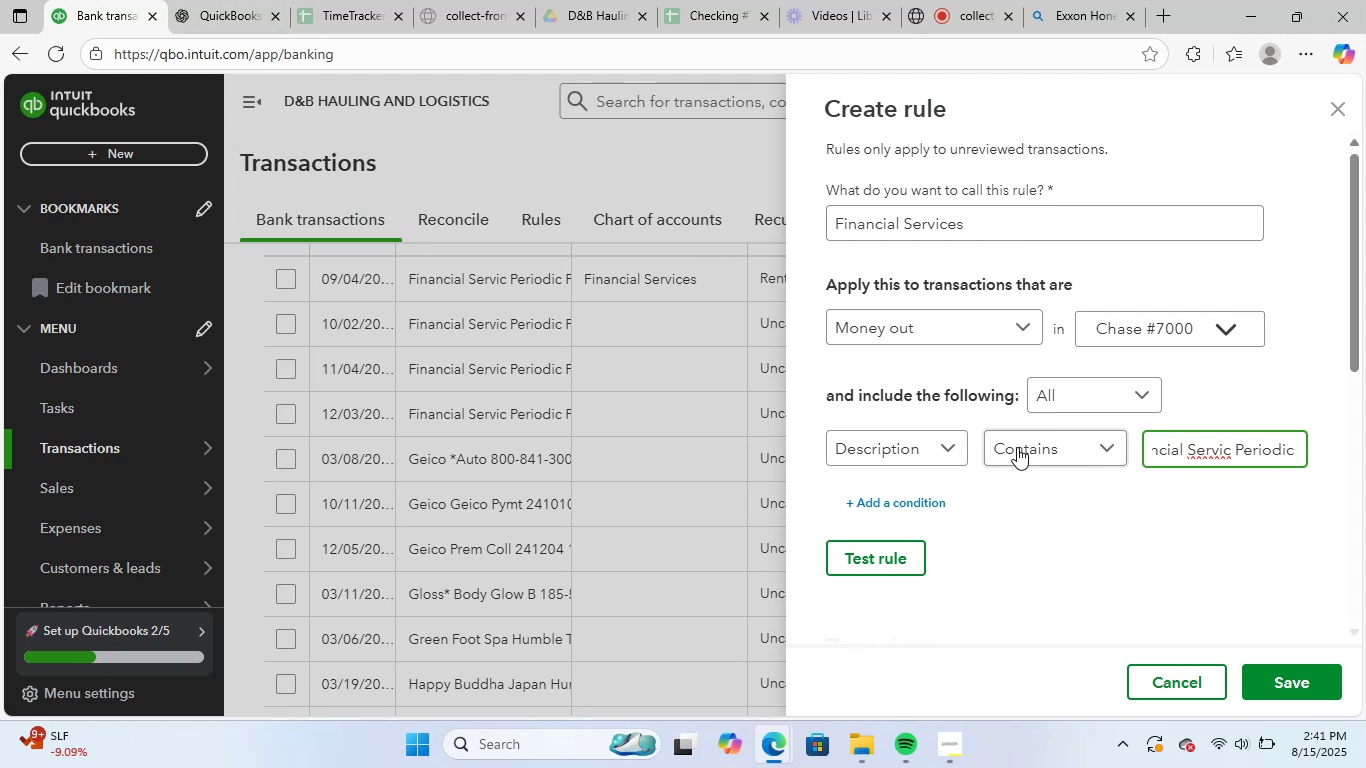 
left_click([1149, 569])
 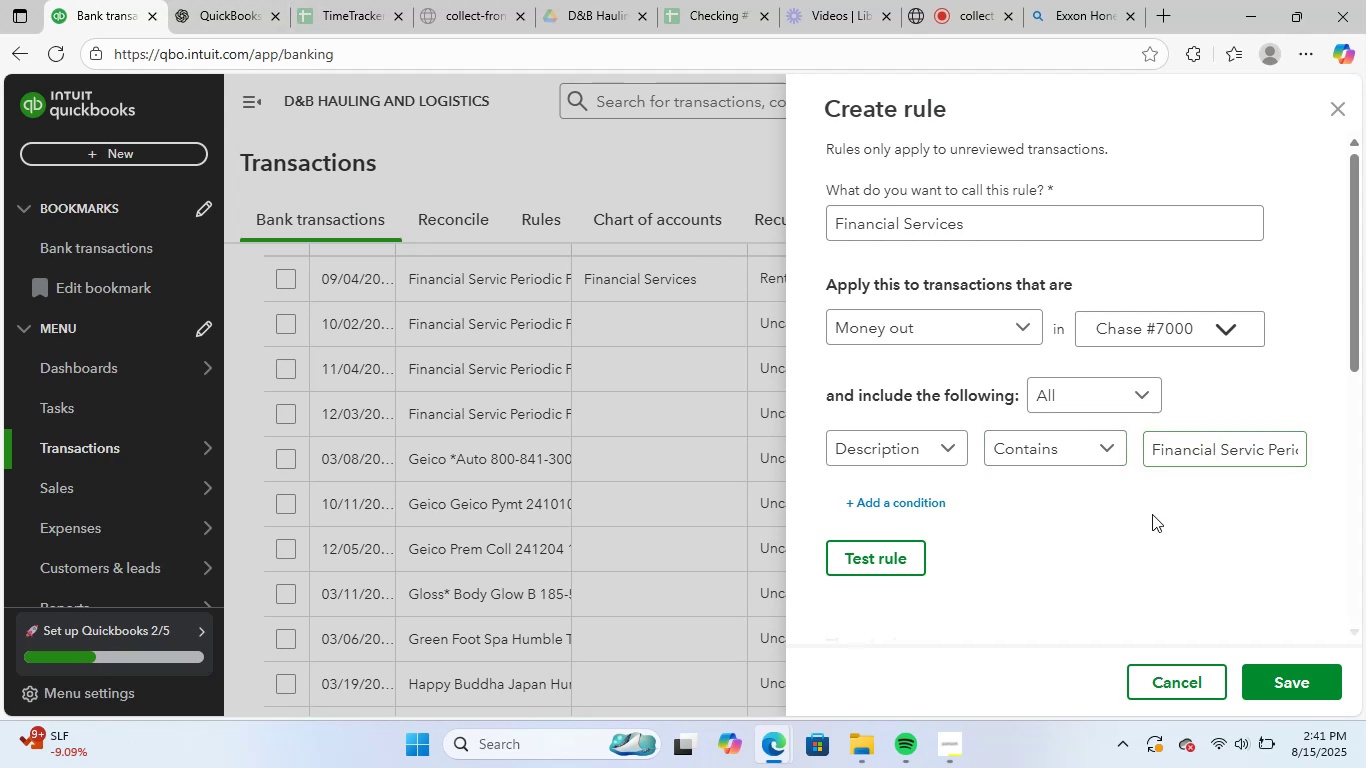 
scroll: coordinate [1252, 585], scroll_direction: down, amount: 11.0
 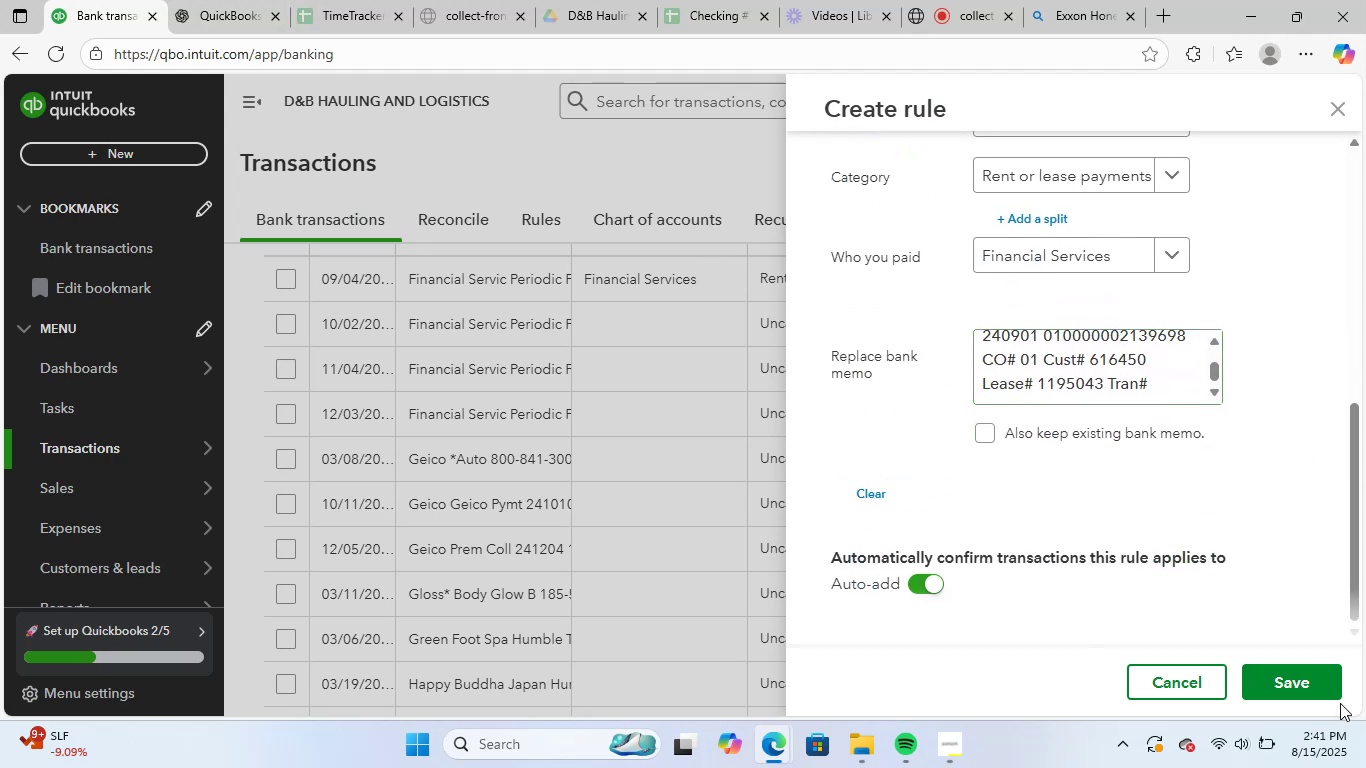 
left_click([1317, 682])
 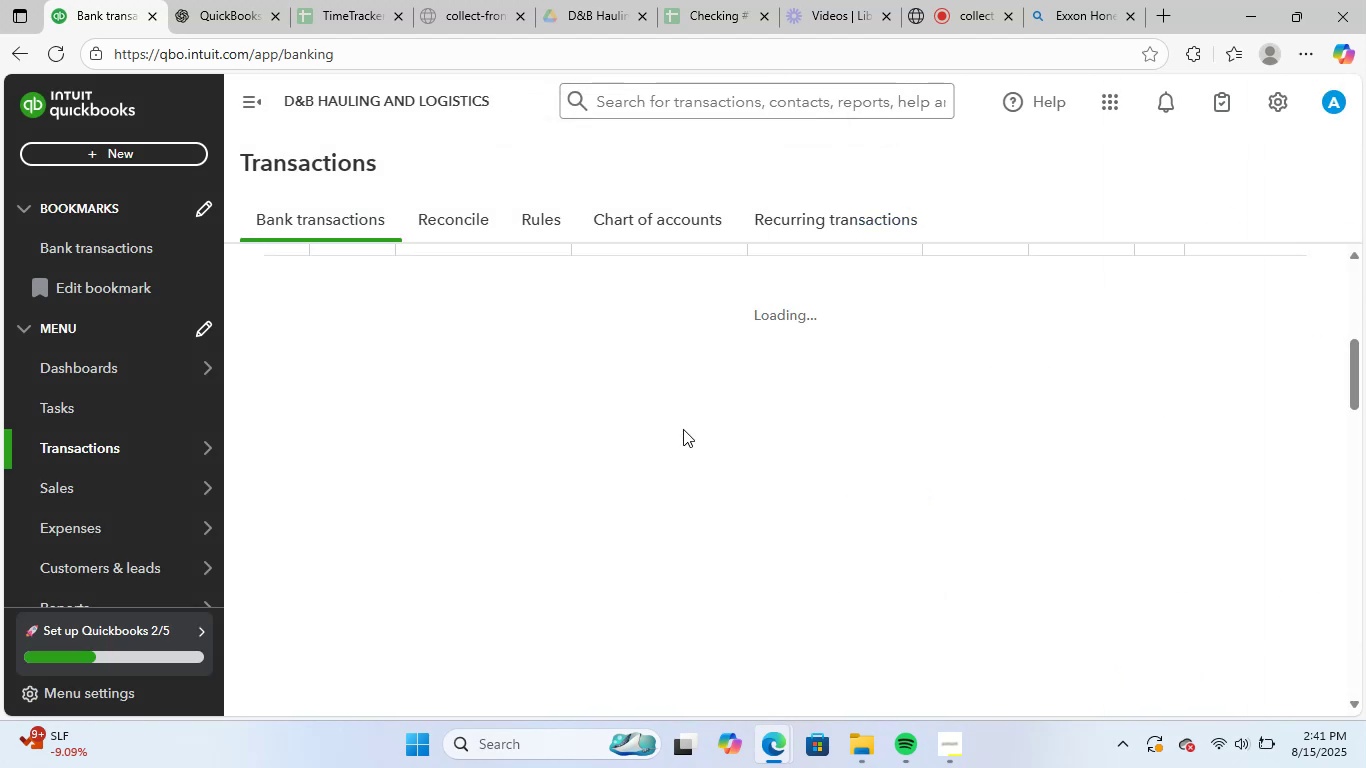 
scroll: coordinate [521, 544], scroll_direction: up, amount: 3.0
 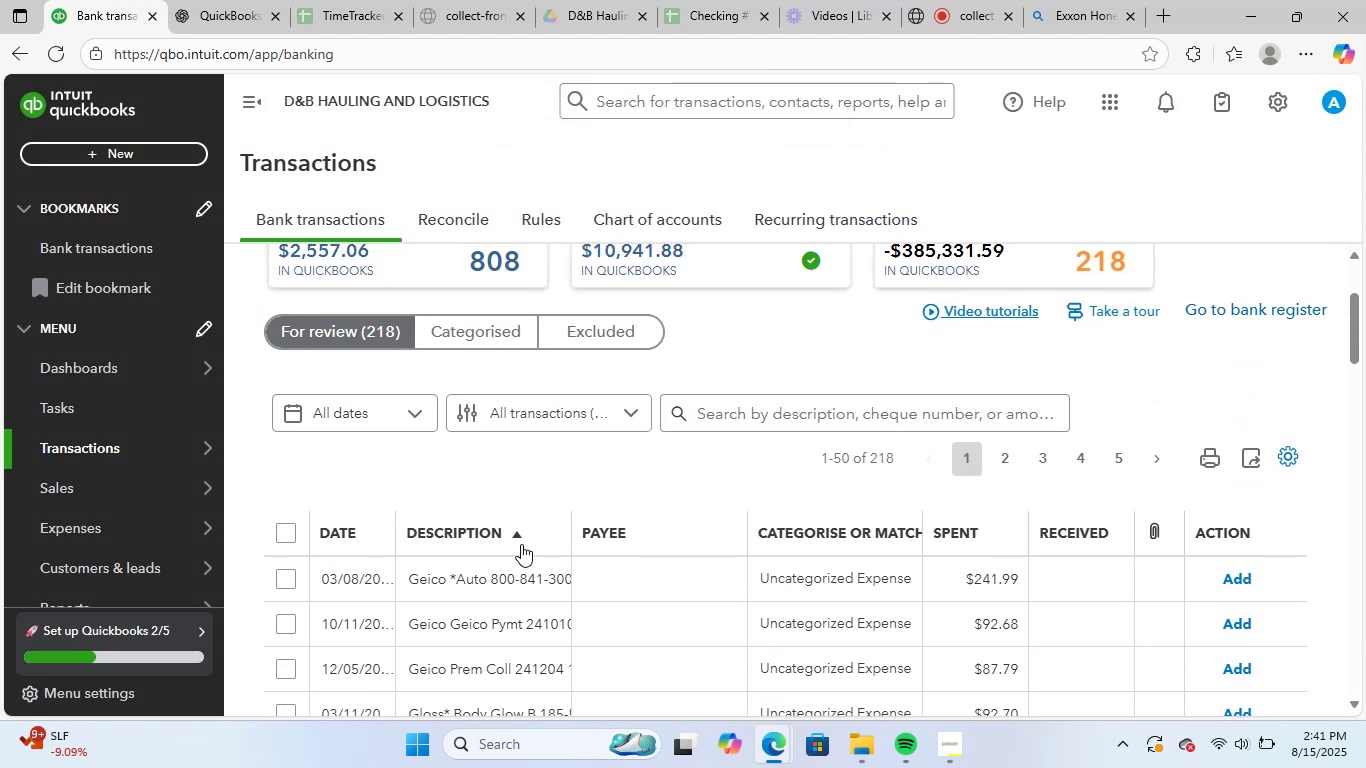 
scroll: coordinate [523, 554], scroll_direction: down, amount: 1.0
 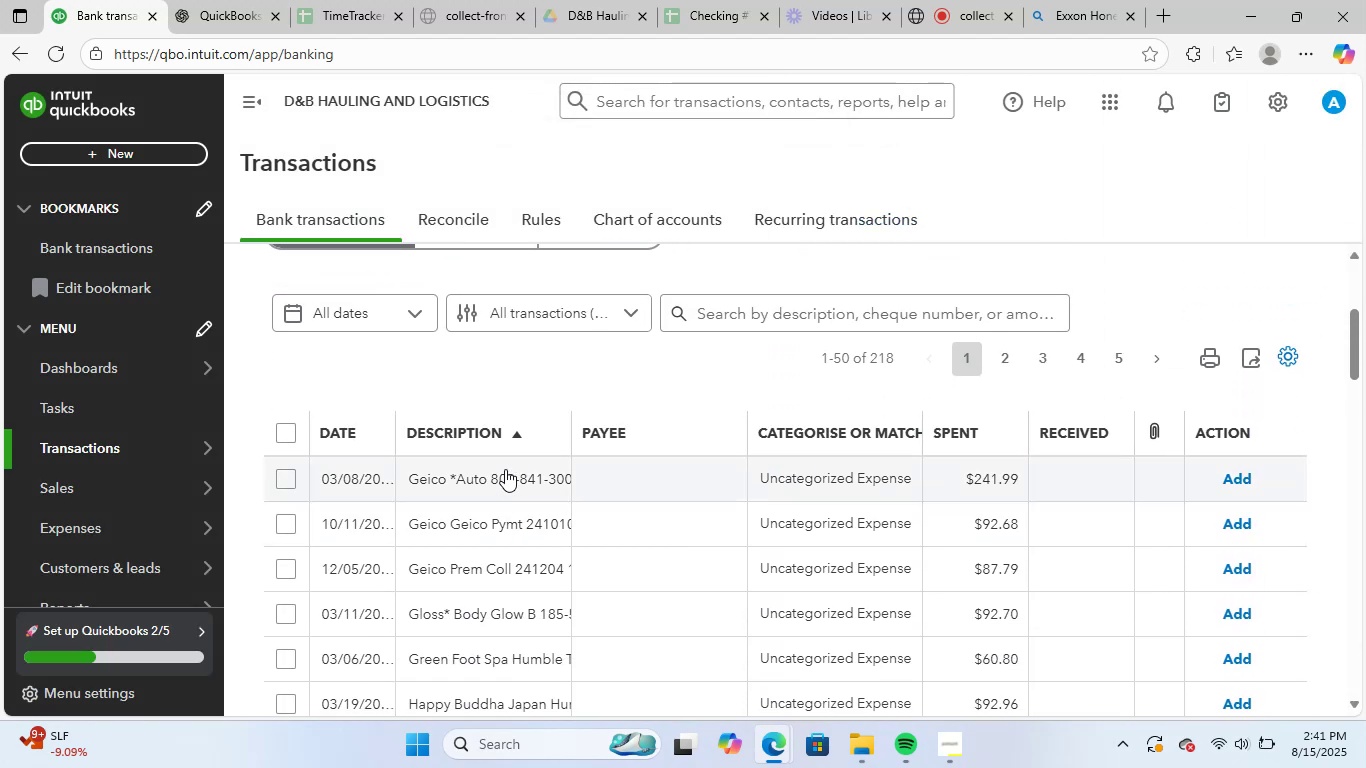 
left_click([505, 469])
 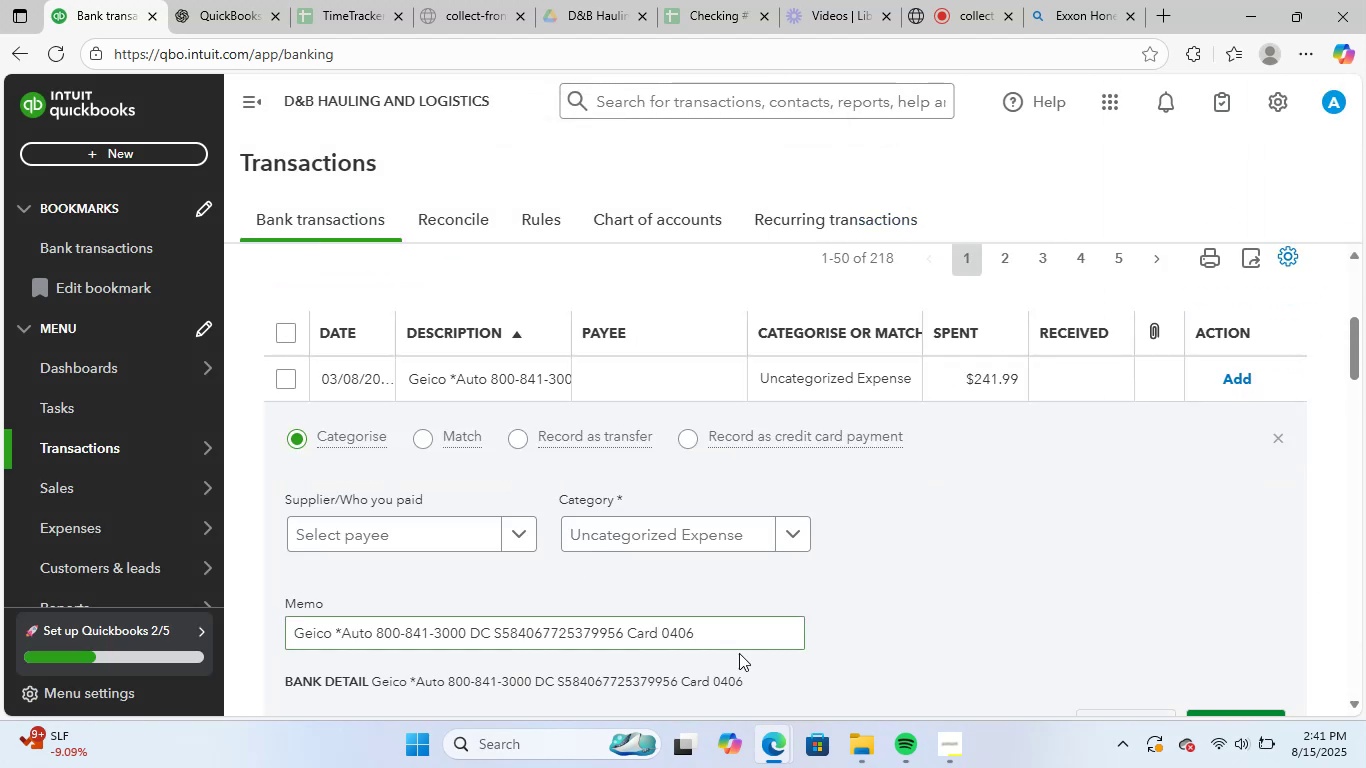 
left_click_drag(start_coordinate=[743, 632], to_coordinate=[258, 625])
 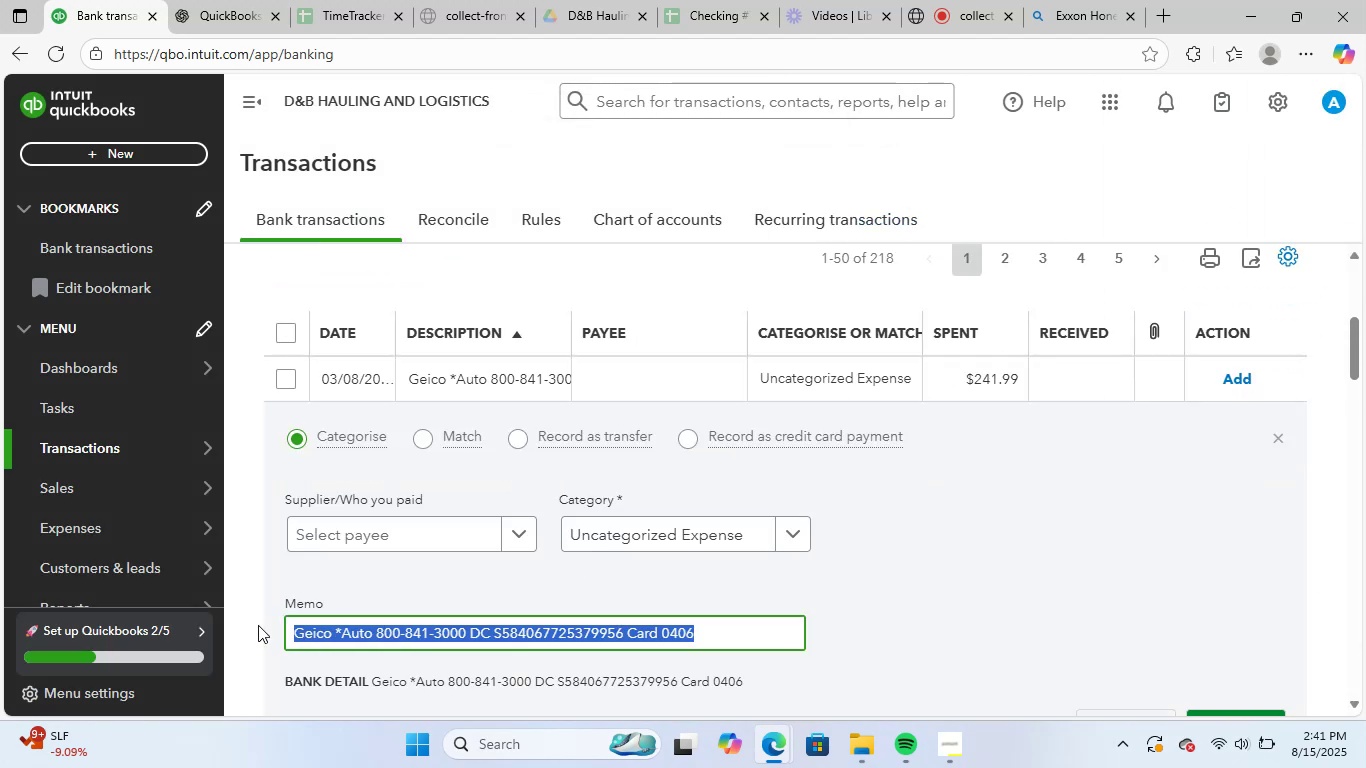 
key(Control+ControlLeft)
 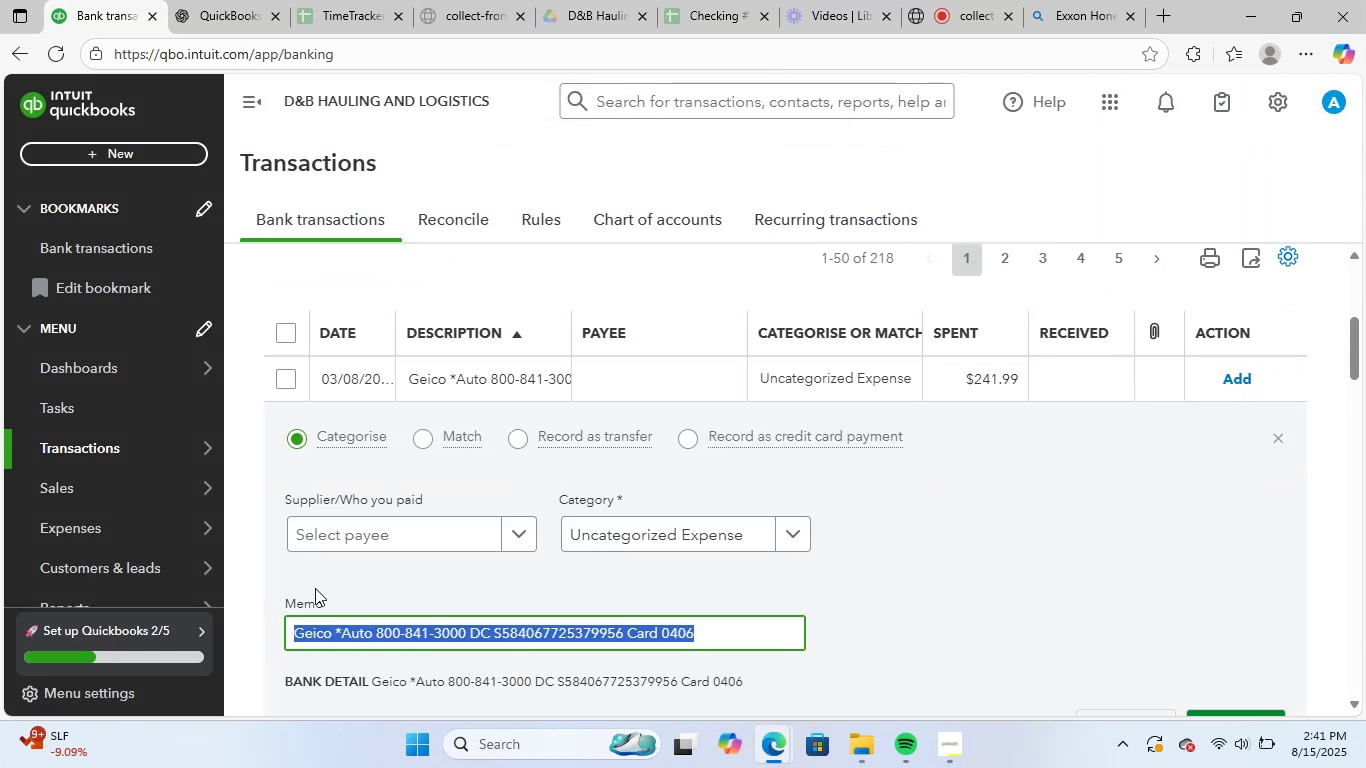 
key(Control+C)
 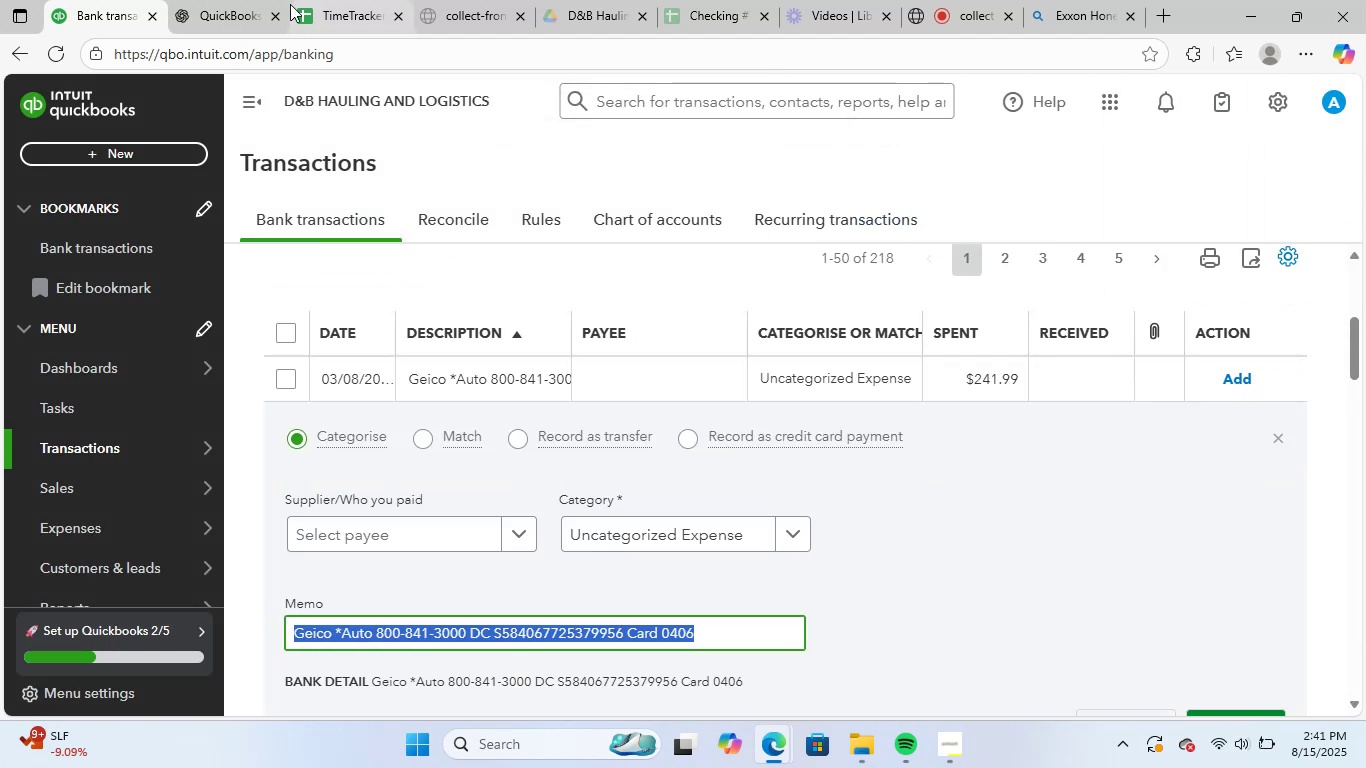 
left_click([260, 20])
 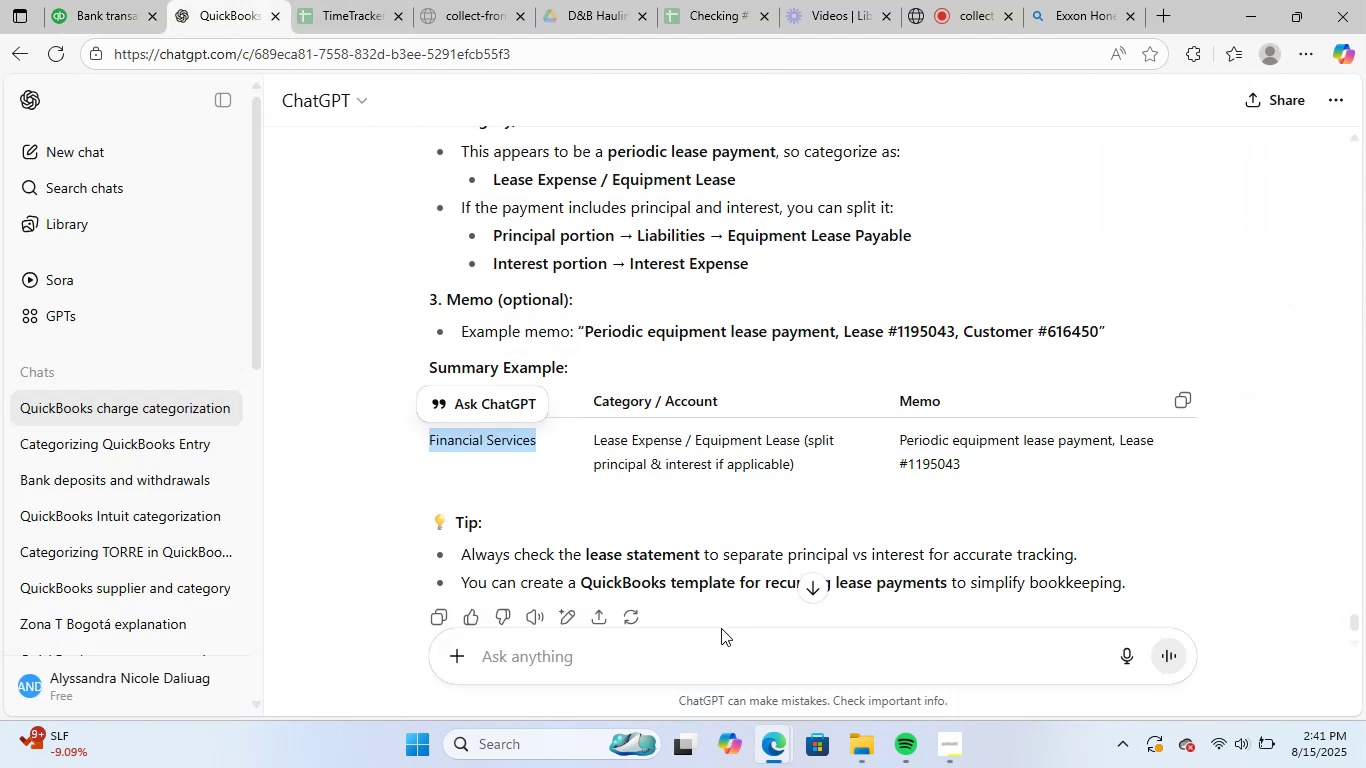 
key(Control+ControlLeft)
 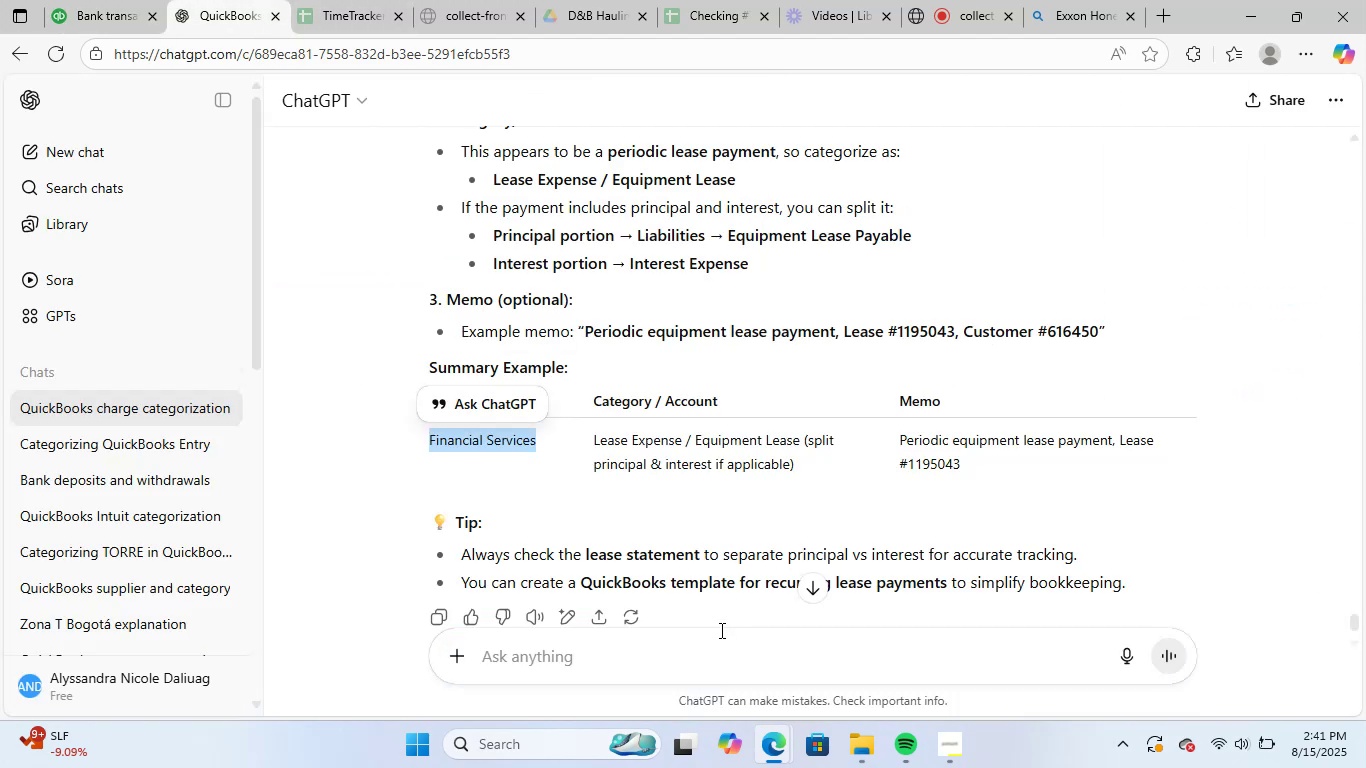 
key(Control+V)
 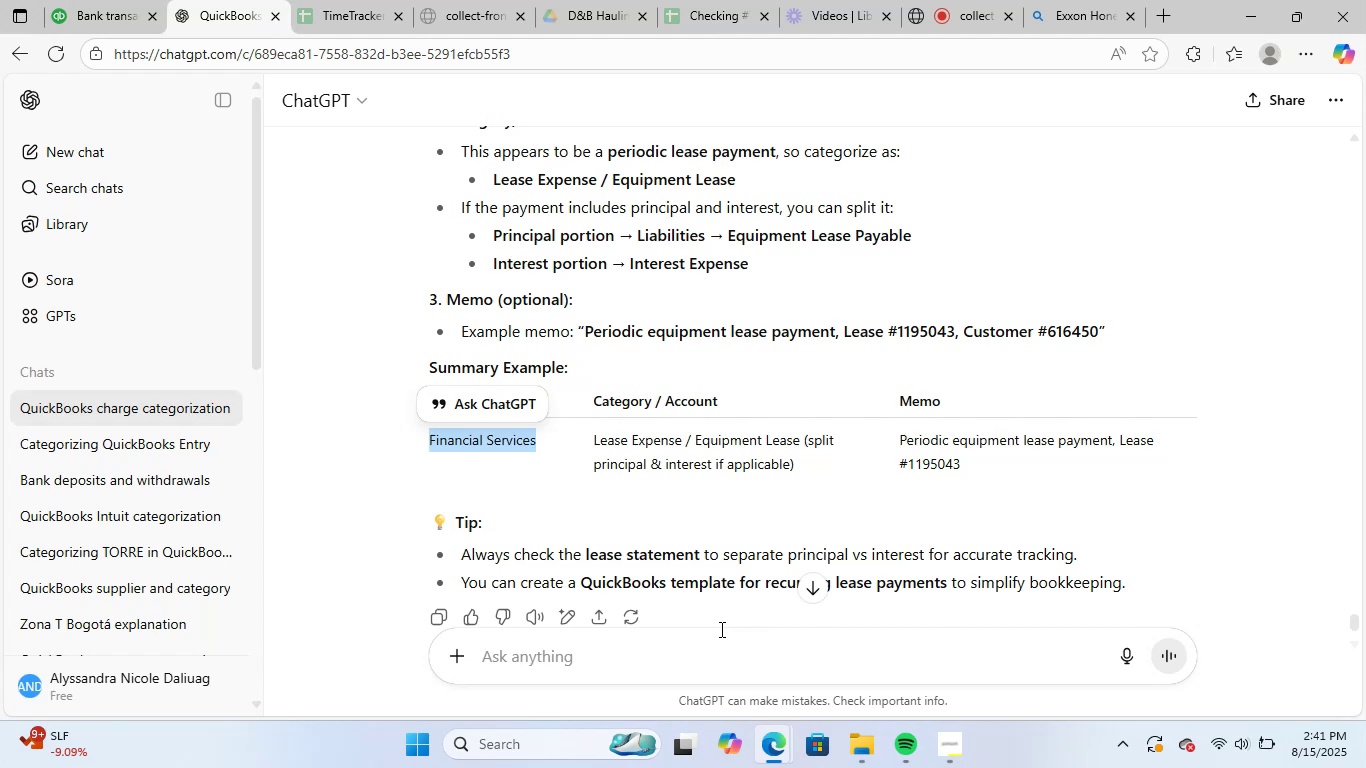 
key(Control+ControlLeft)
 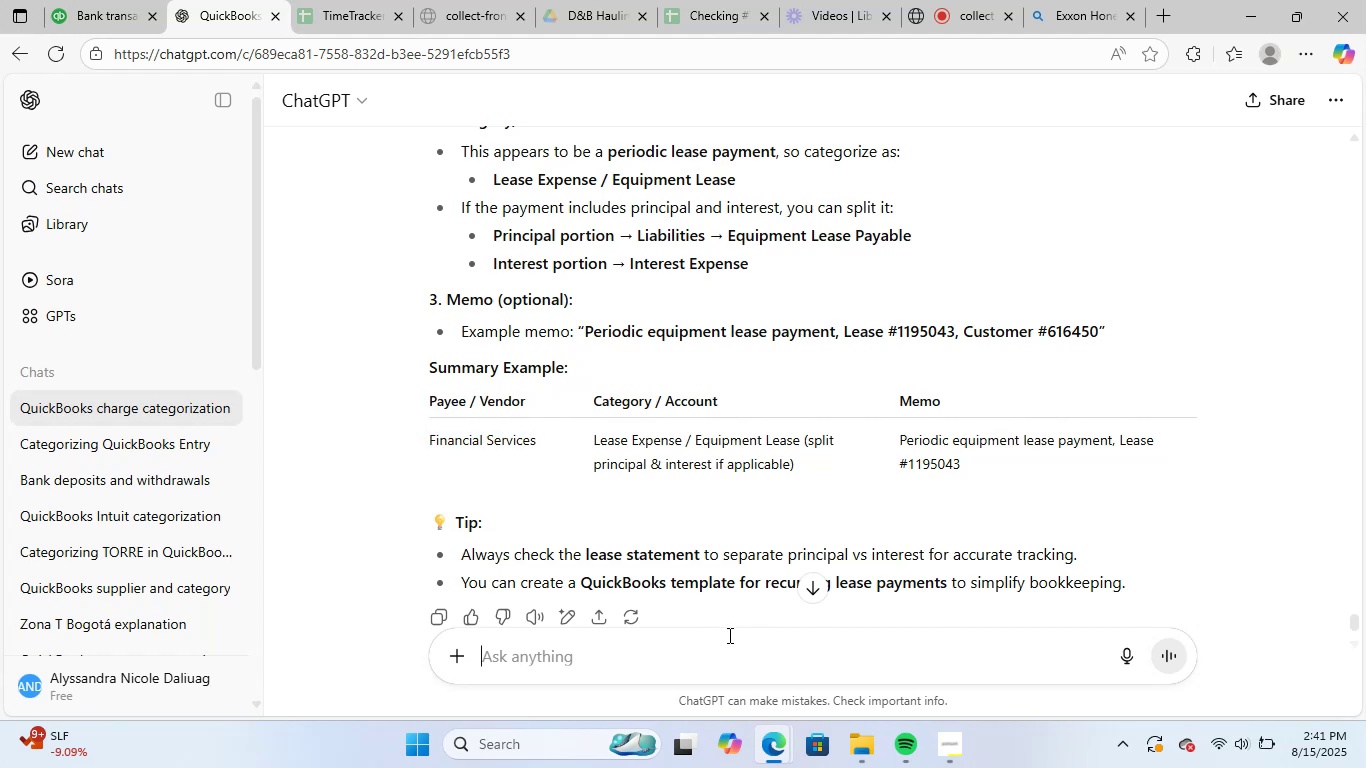 
key(Control+V)
 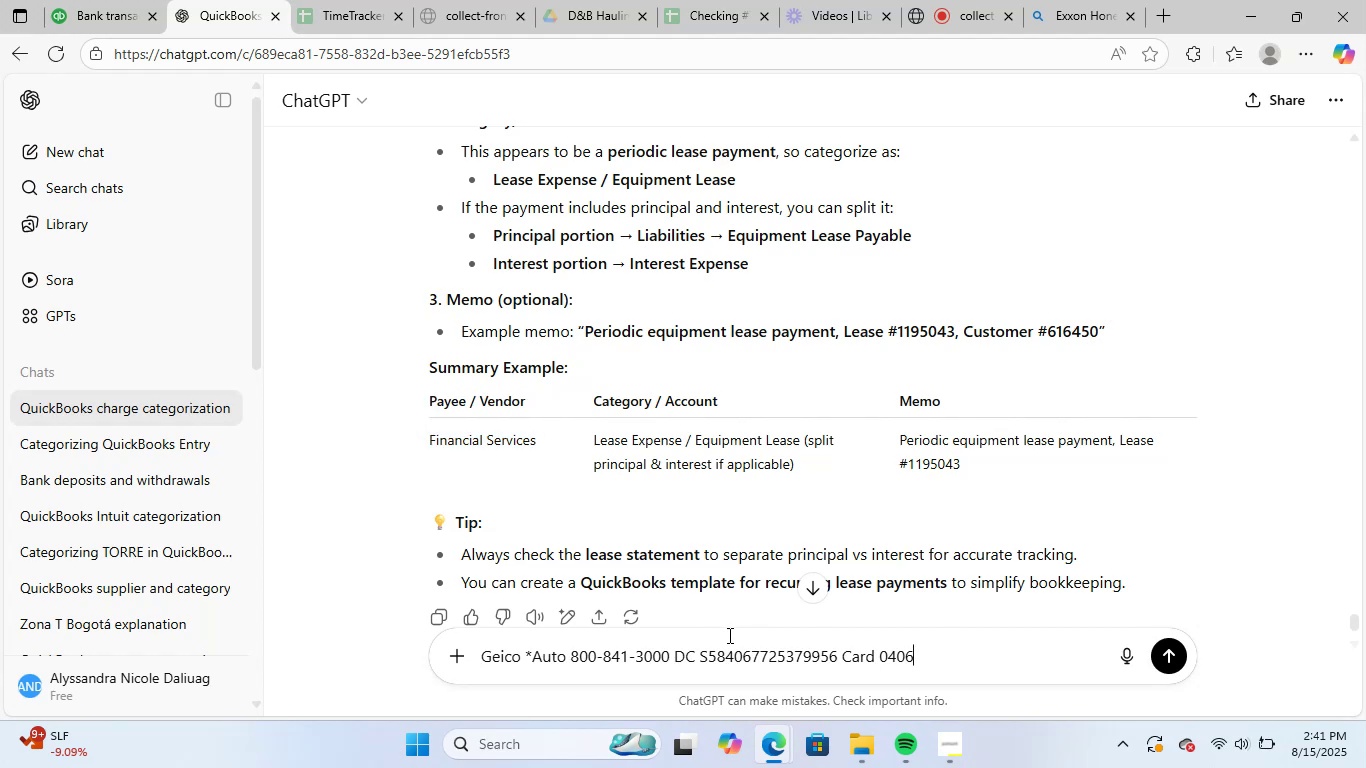 
hold_key(key=NumpadEnter, duration=0.34)
 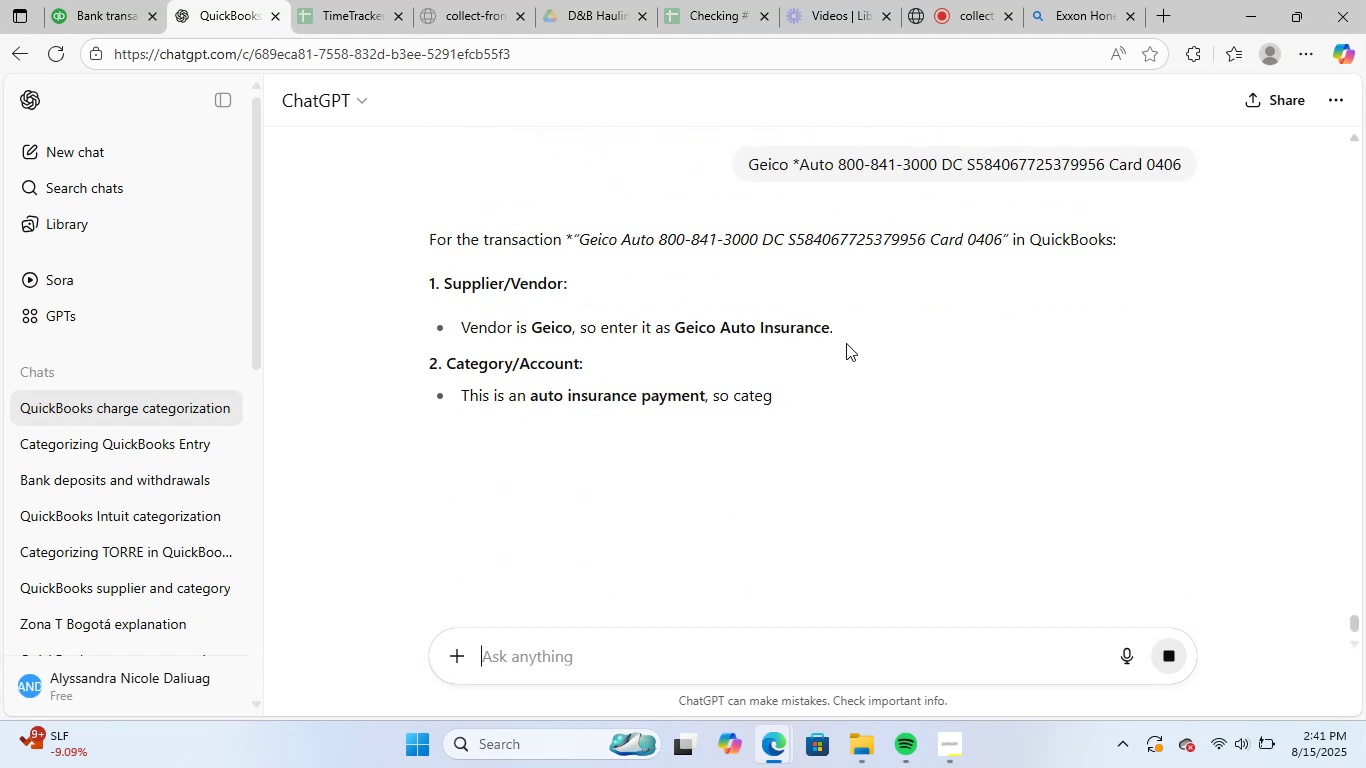 
wait(5.37)
 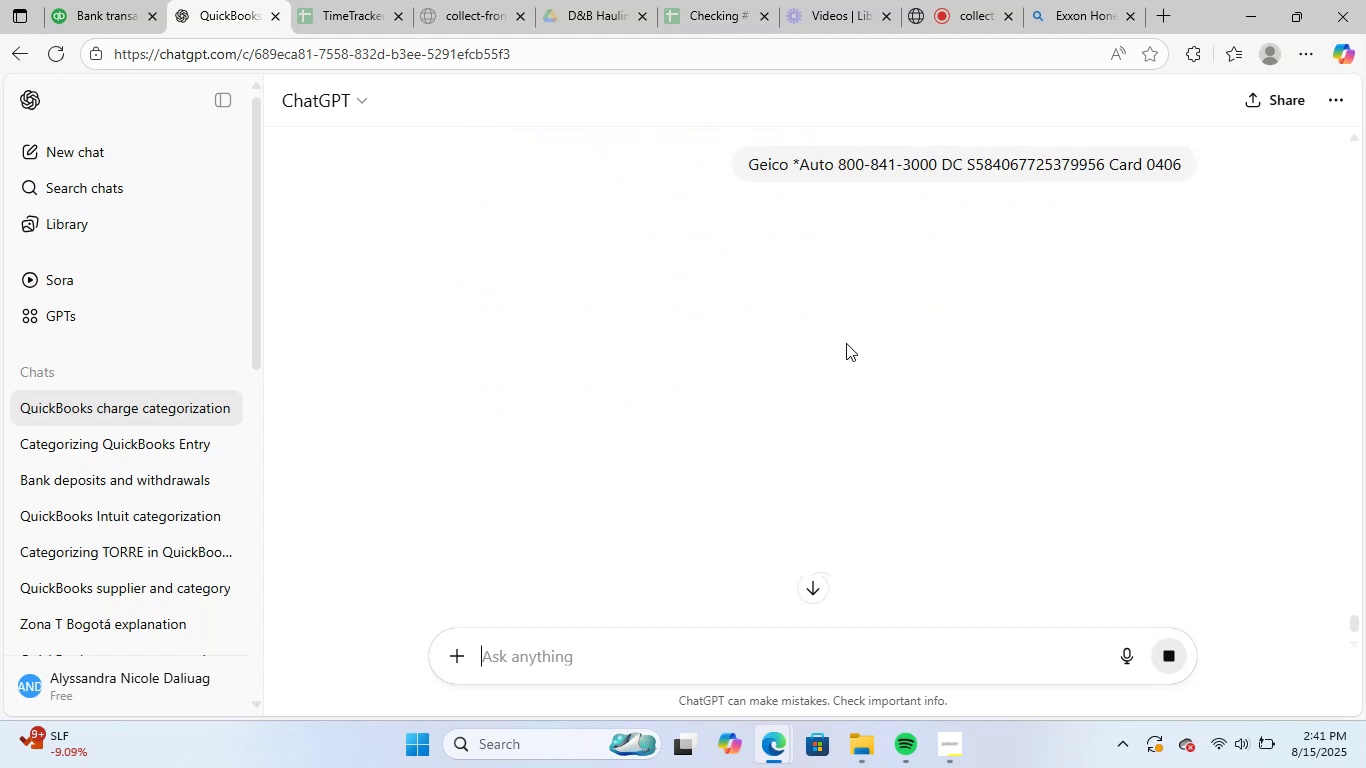 
scroll: coordinate [642, 480], scroll_direction: down, amount: 1.0
 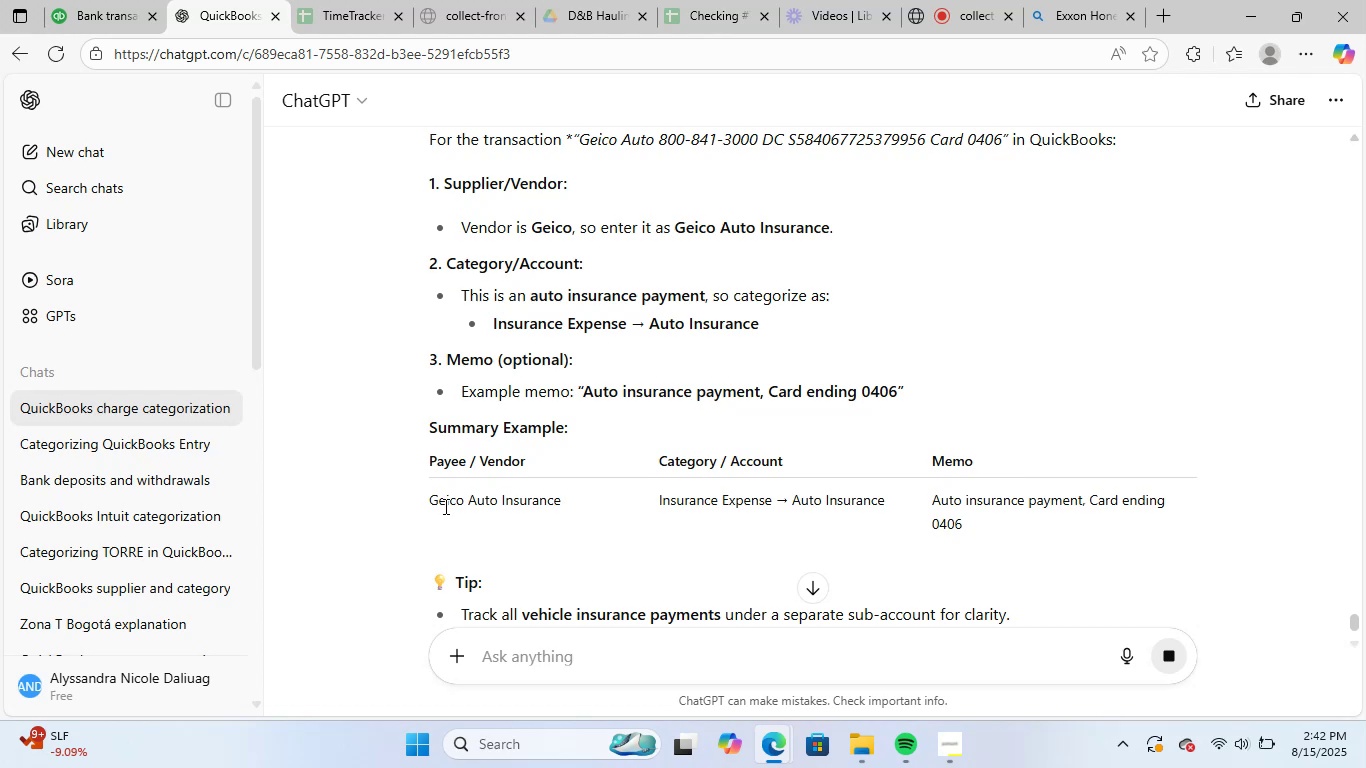 
left_click_drag(start_coordinate=[428, 500], to_coordinate=[543, 508])
 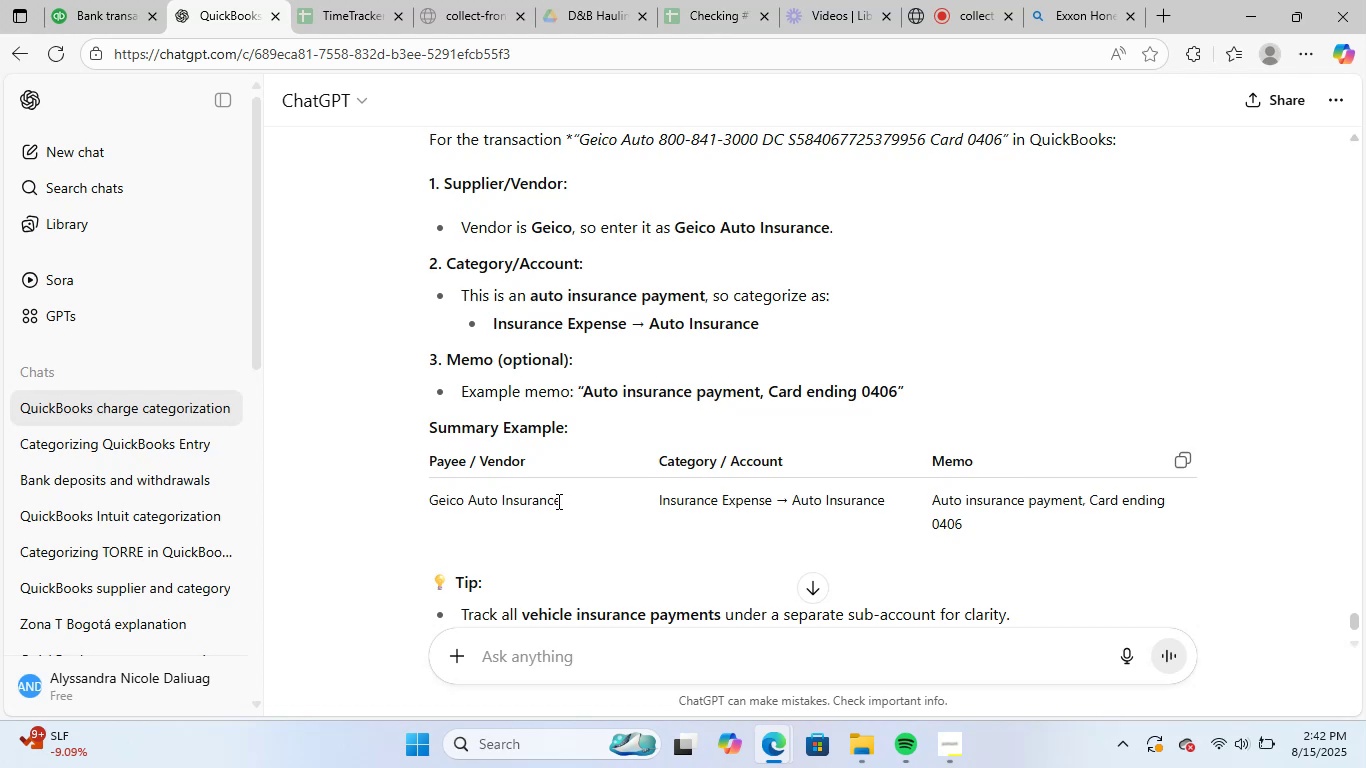 
left_click_drag(start_coordinate=[558, 501], to_coordinate=[430, 509])
 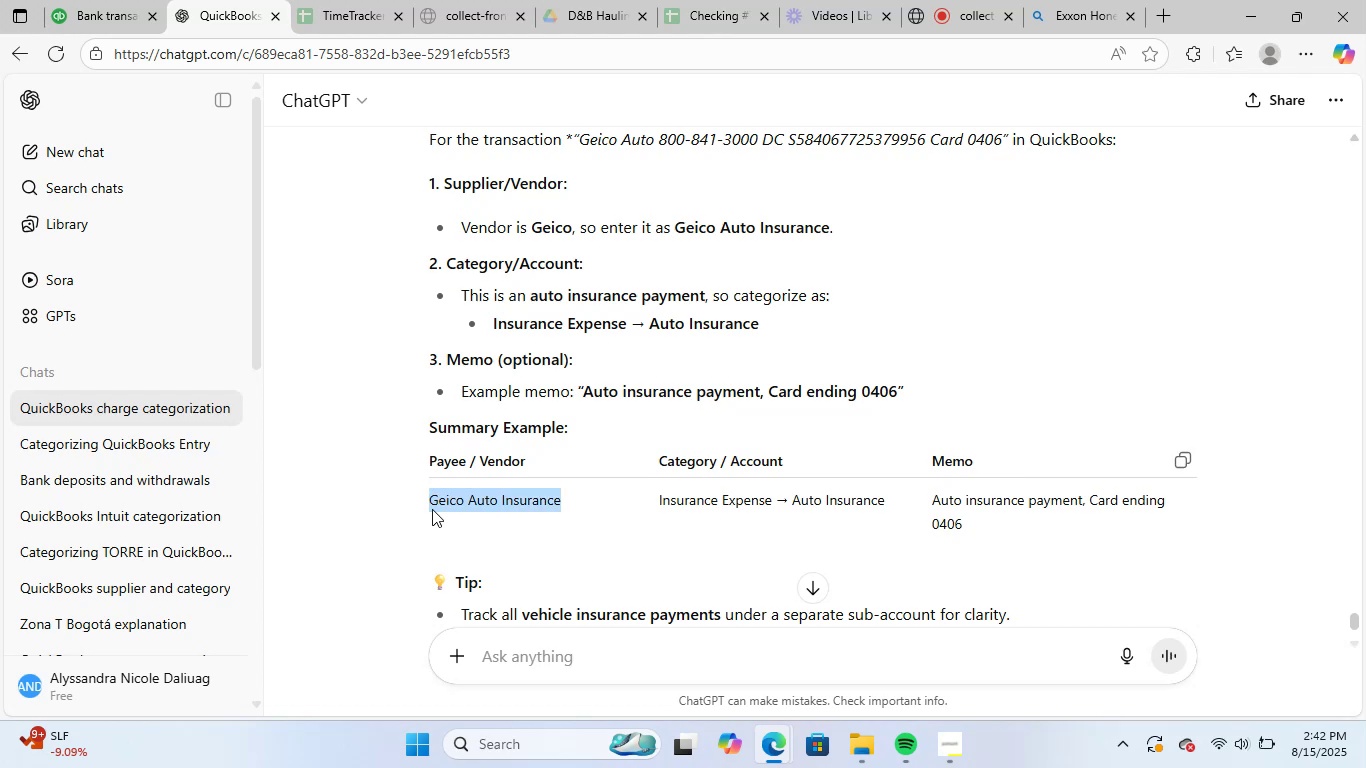 
key(Control+ControlLeft)
 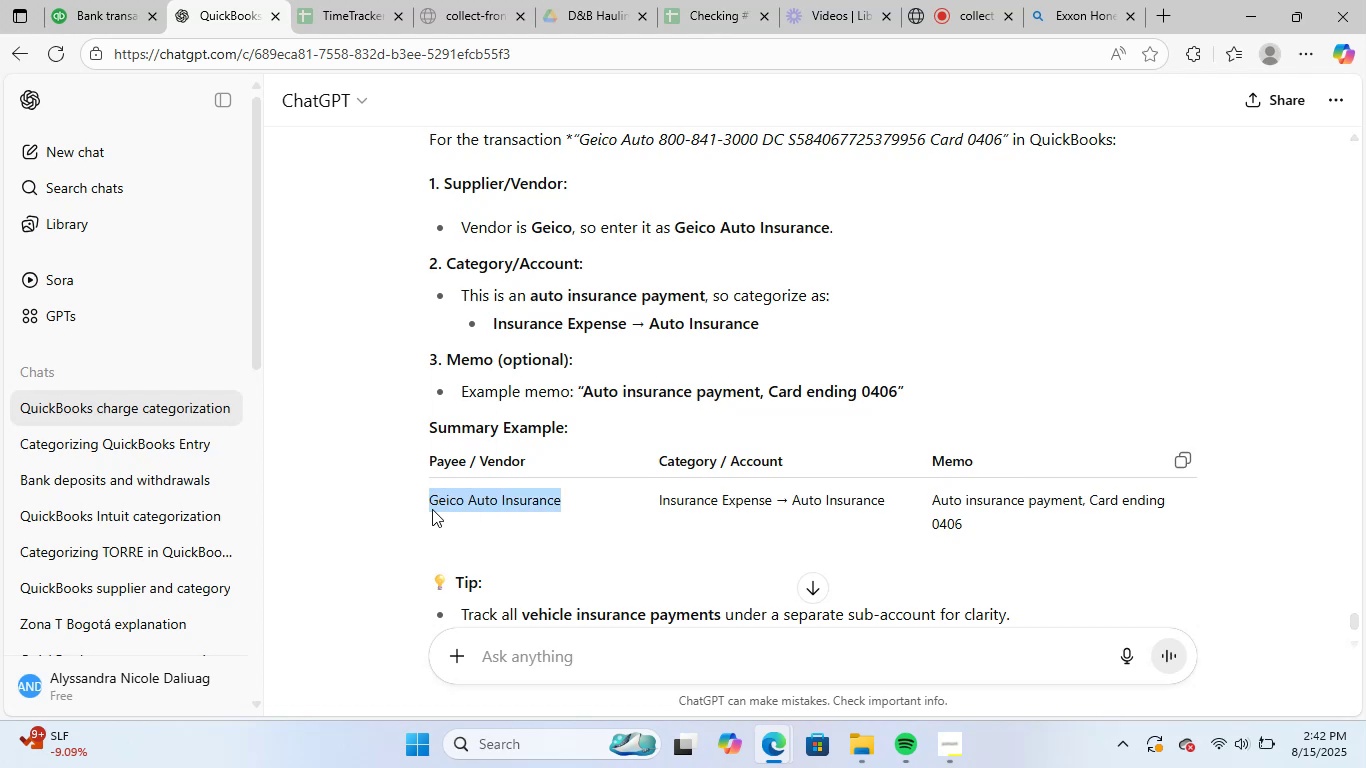 
key(Control+C)
 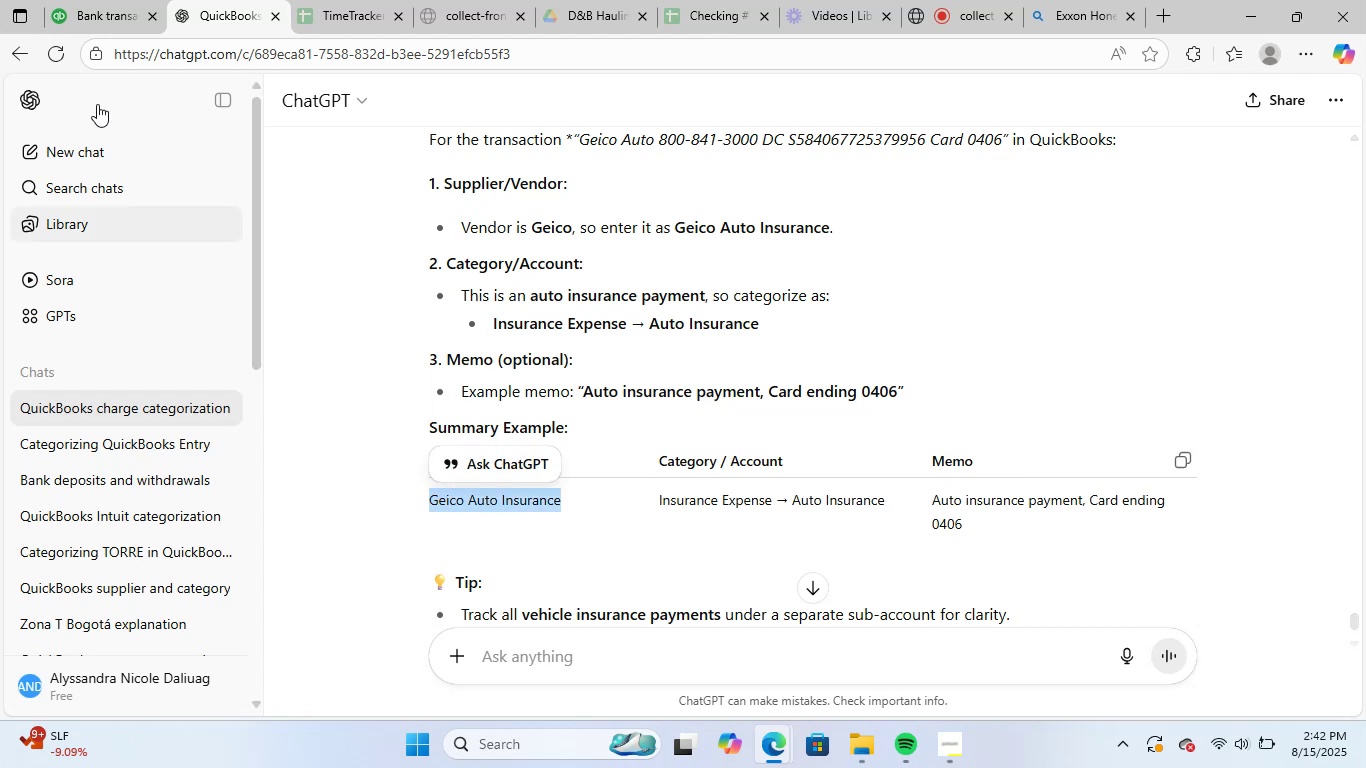 
left_click([89, 0])
 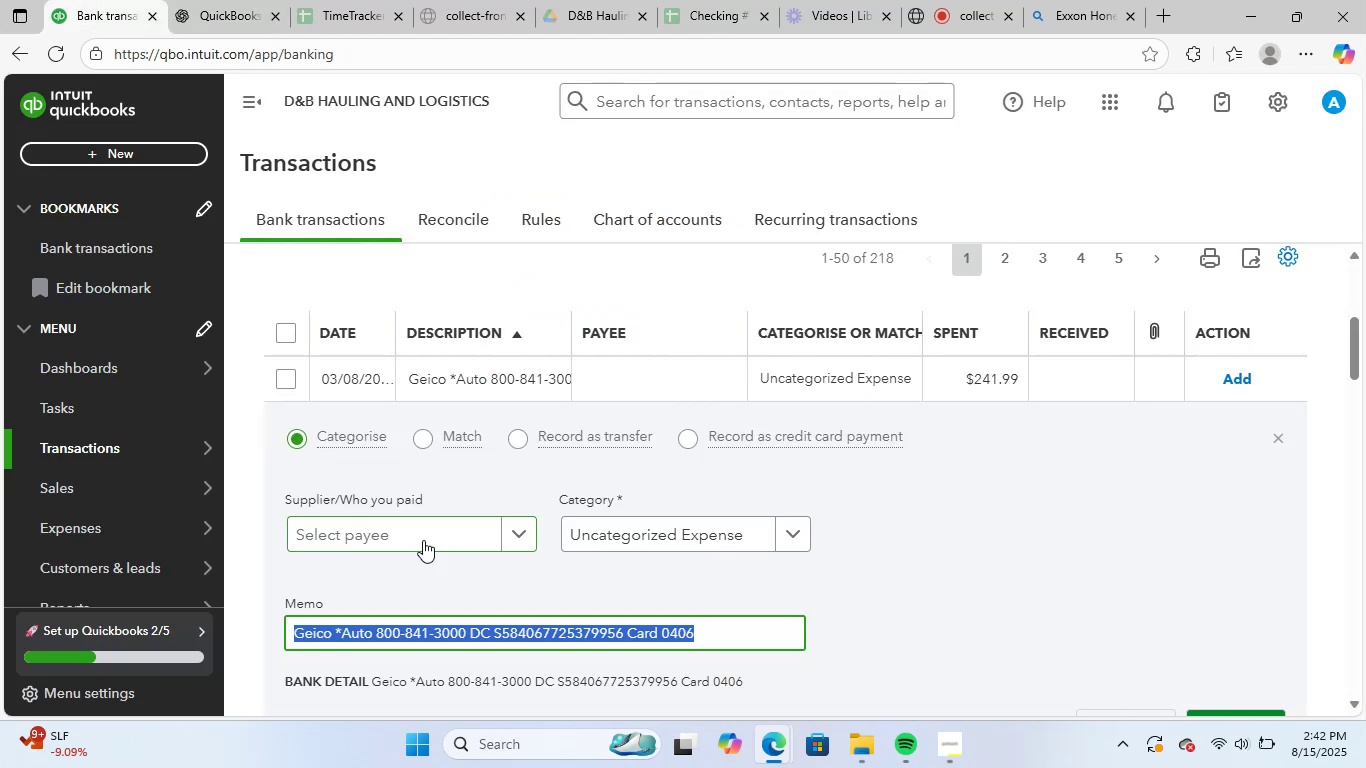 
left_click([414, 531])
 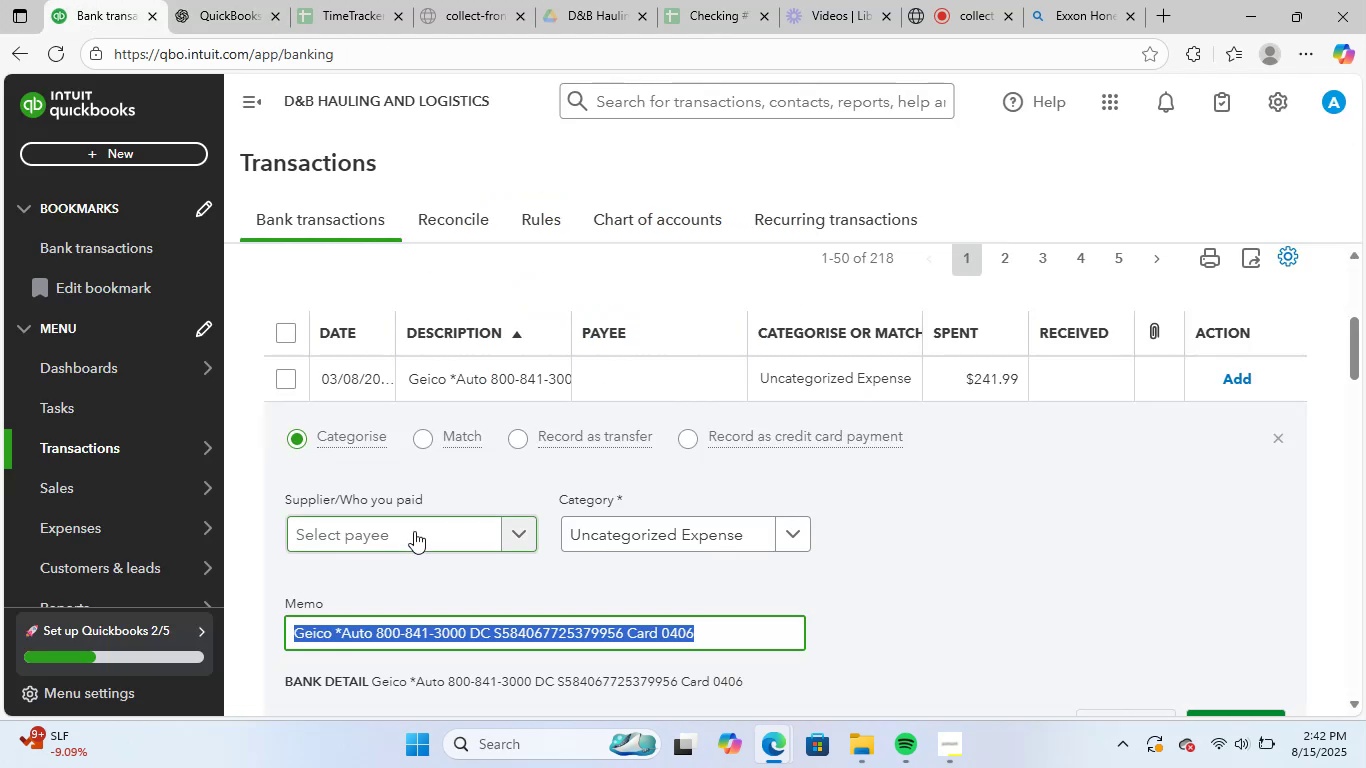 
key(Control+ControlLeft)
 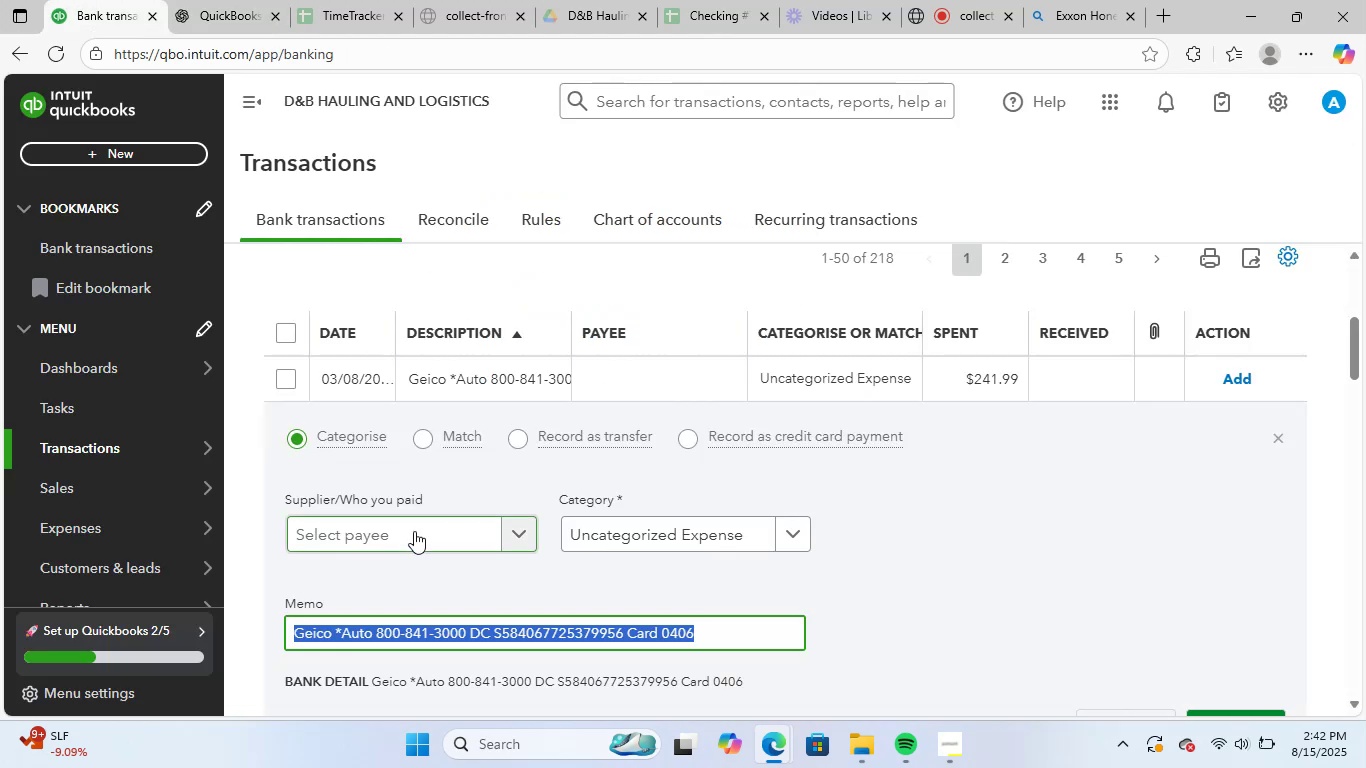 
key(Control+V)
 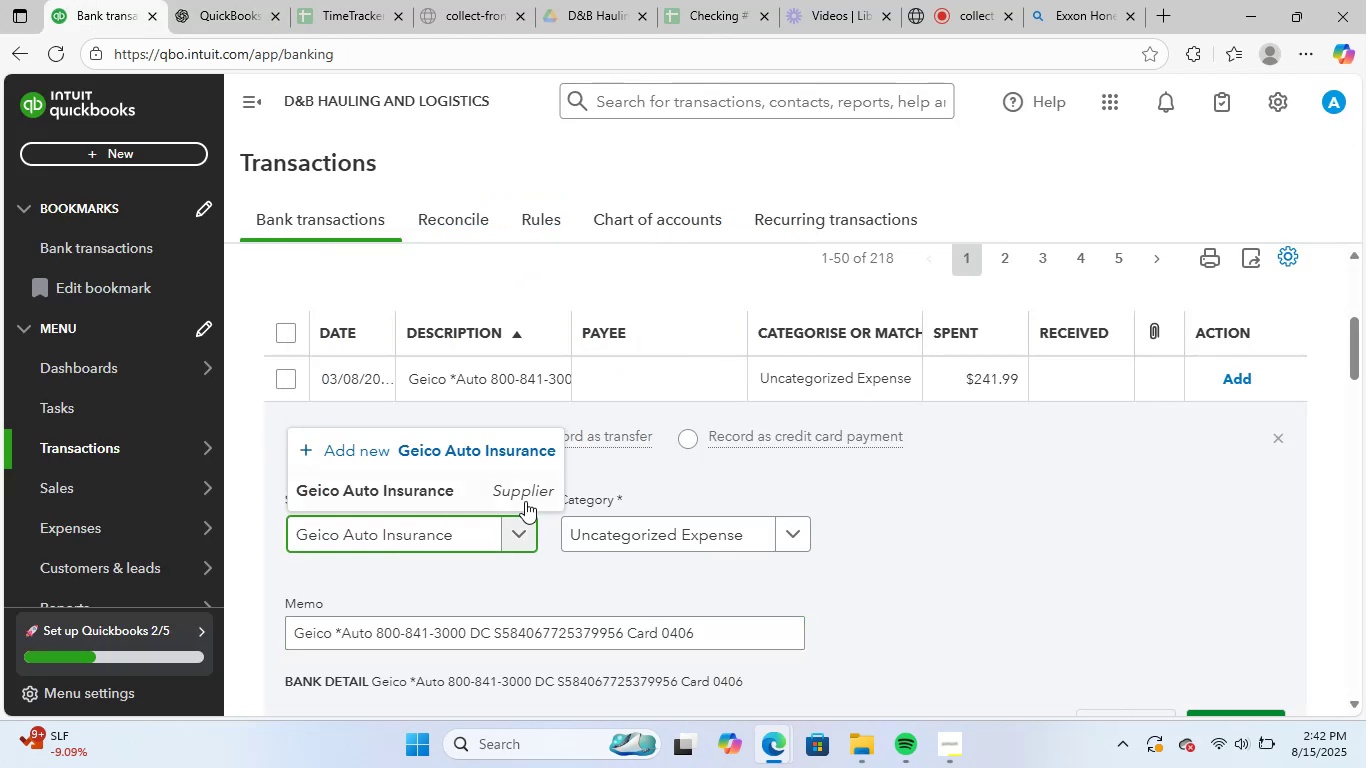 
left_click([472, 478])
 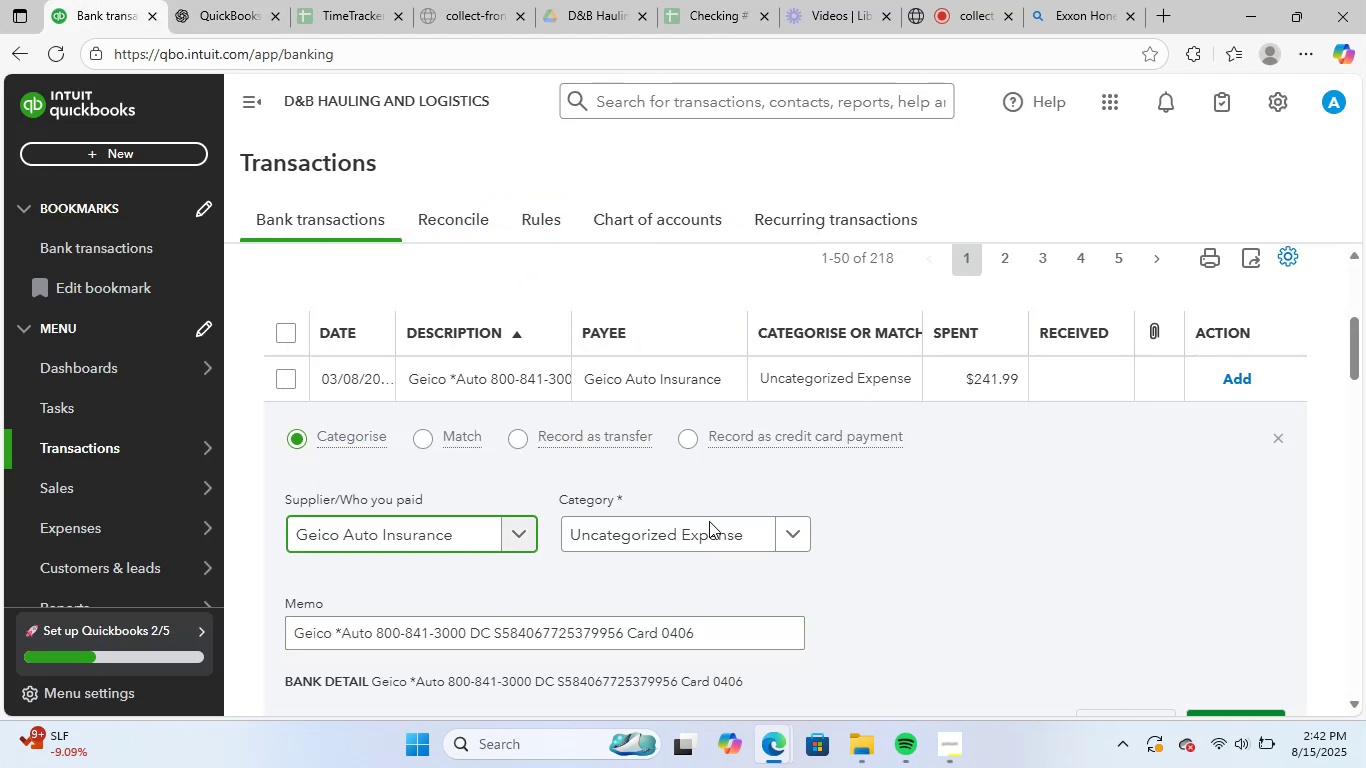 
left_click([635, 532])
 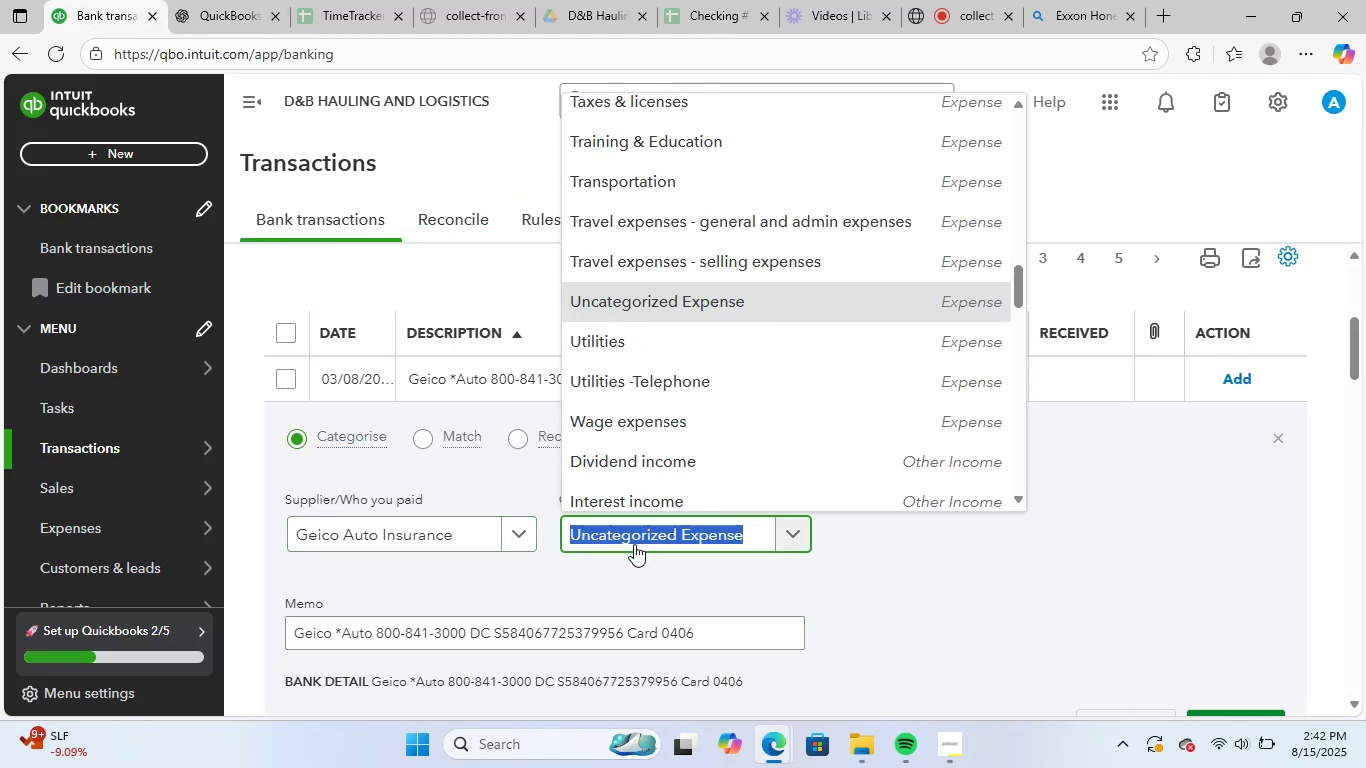 
type(isn)
key(Backspace)
key(Backspace)
type(nsu)
 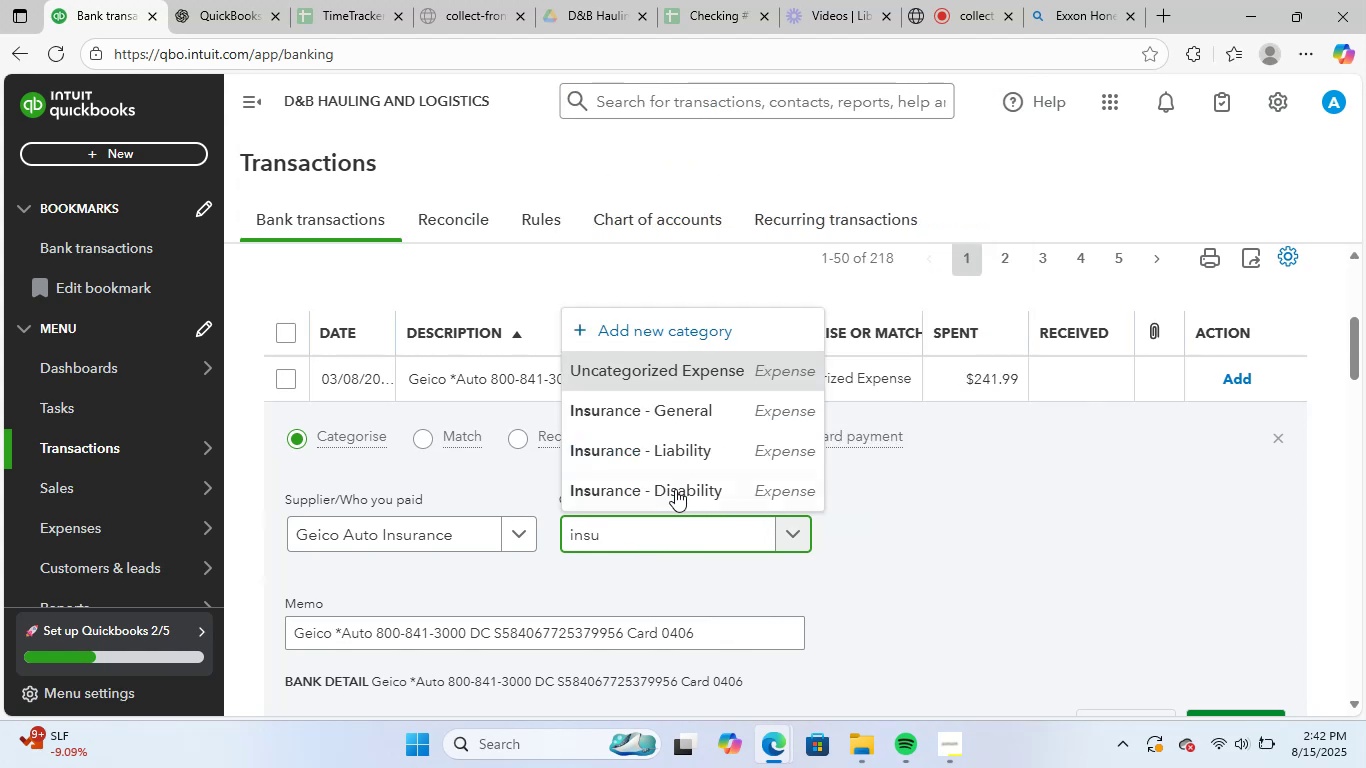 
left_click([717, 404])
 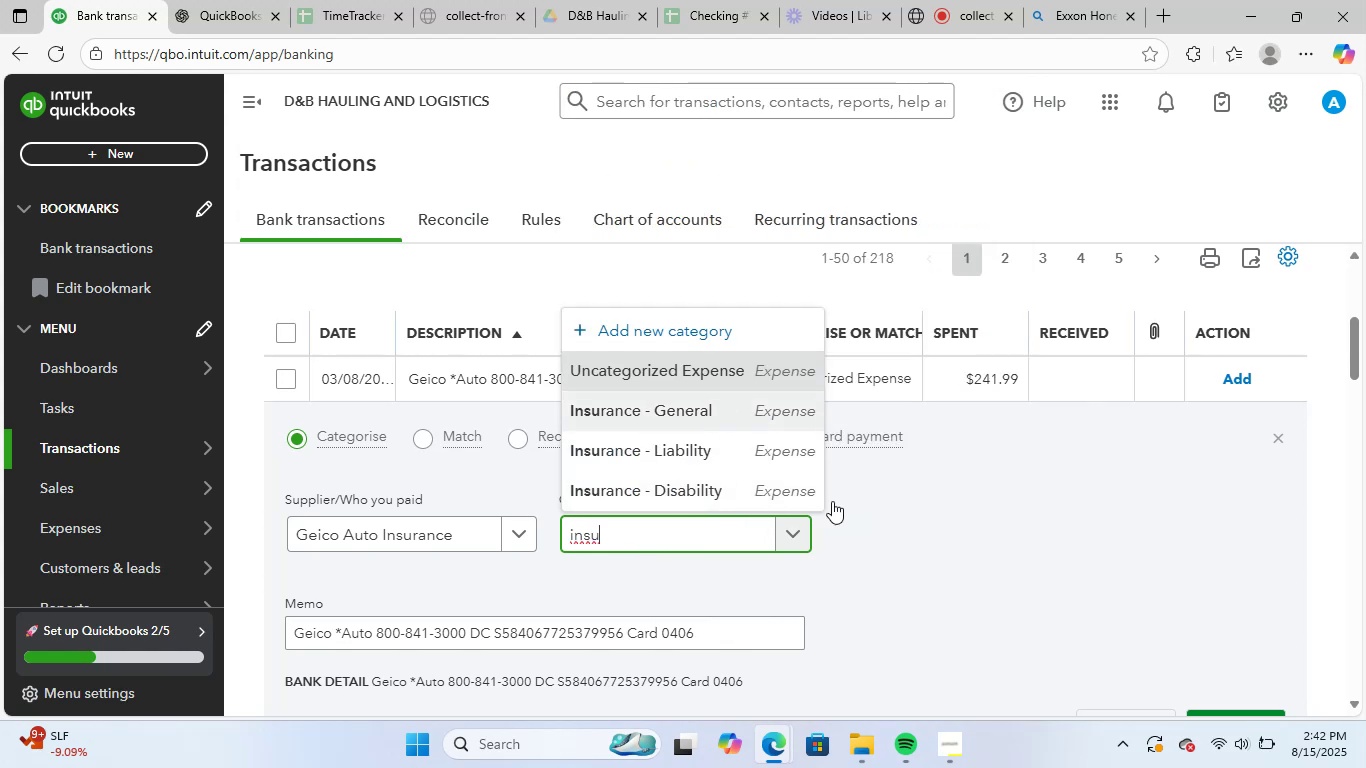 
scroll: coordinate [918, 556], scroll_direction: down, amount: 2.0
 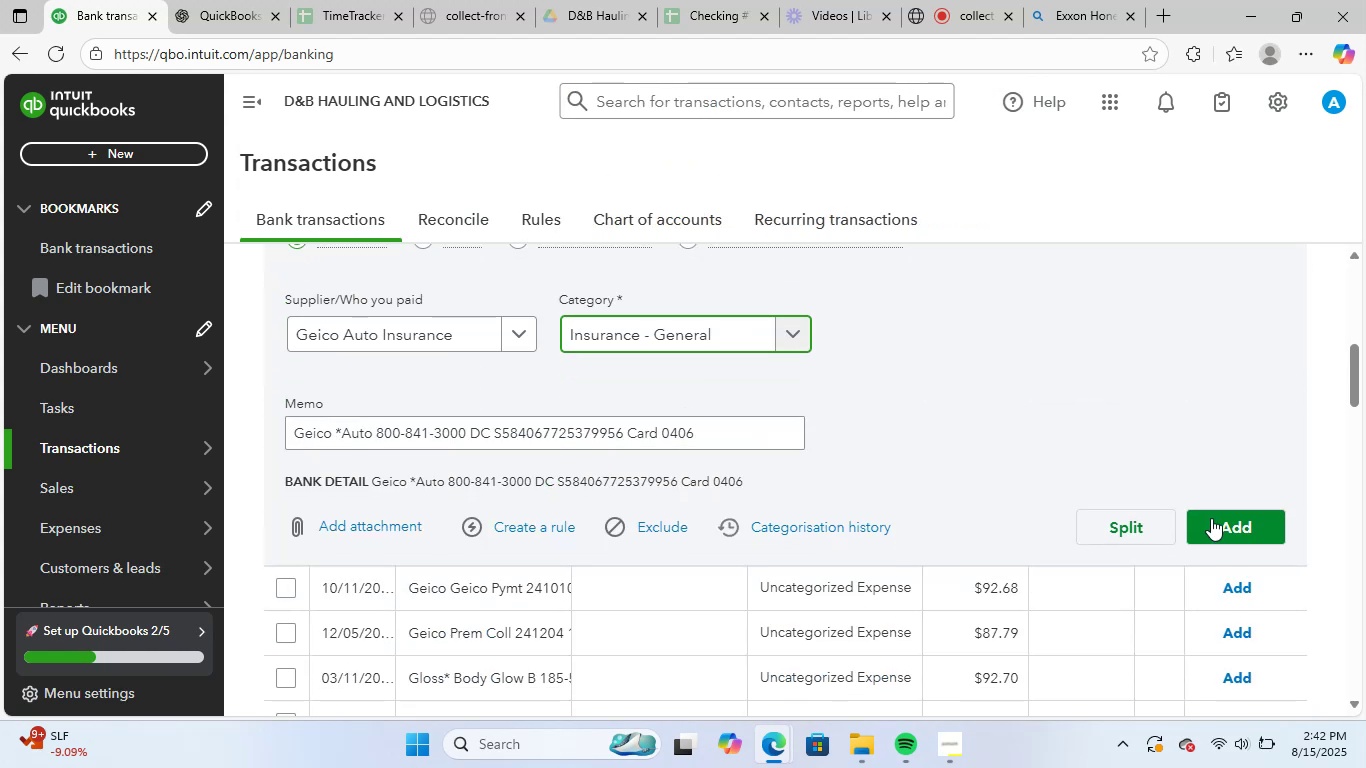 
left_click([1217, 517])
 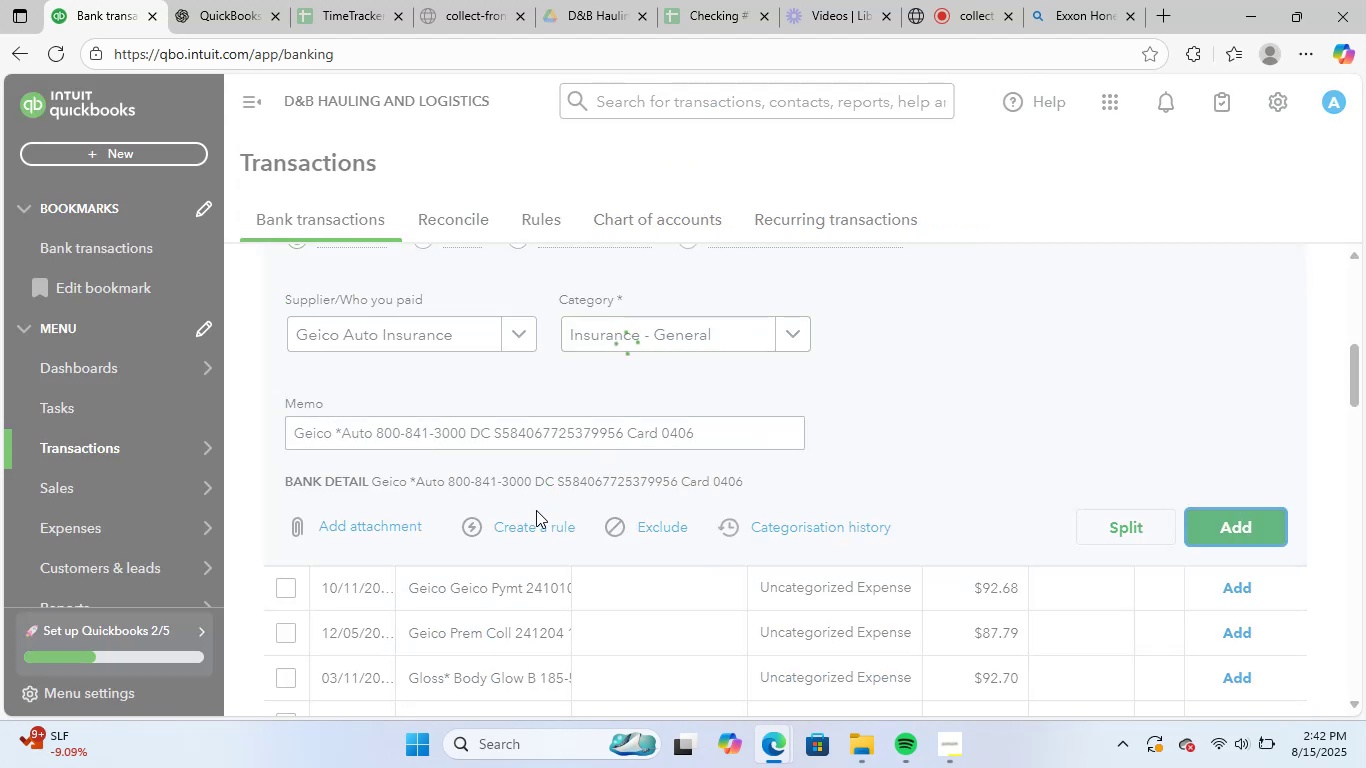 
scroll: coordinate [536, 510], scroll_direction: up, amount: 2.0
 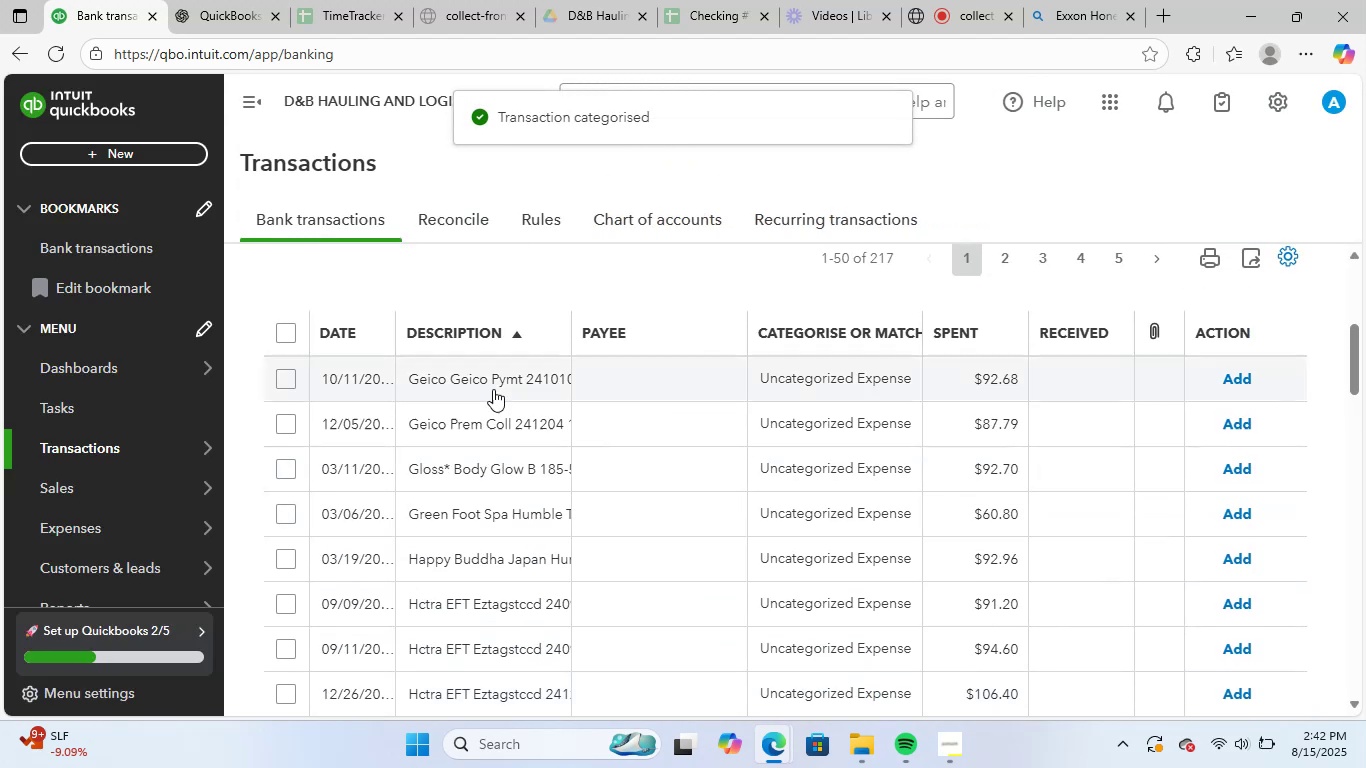 
left_click([496, 376])
 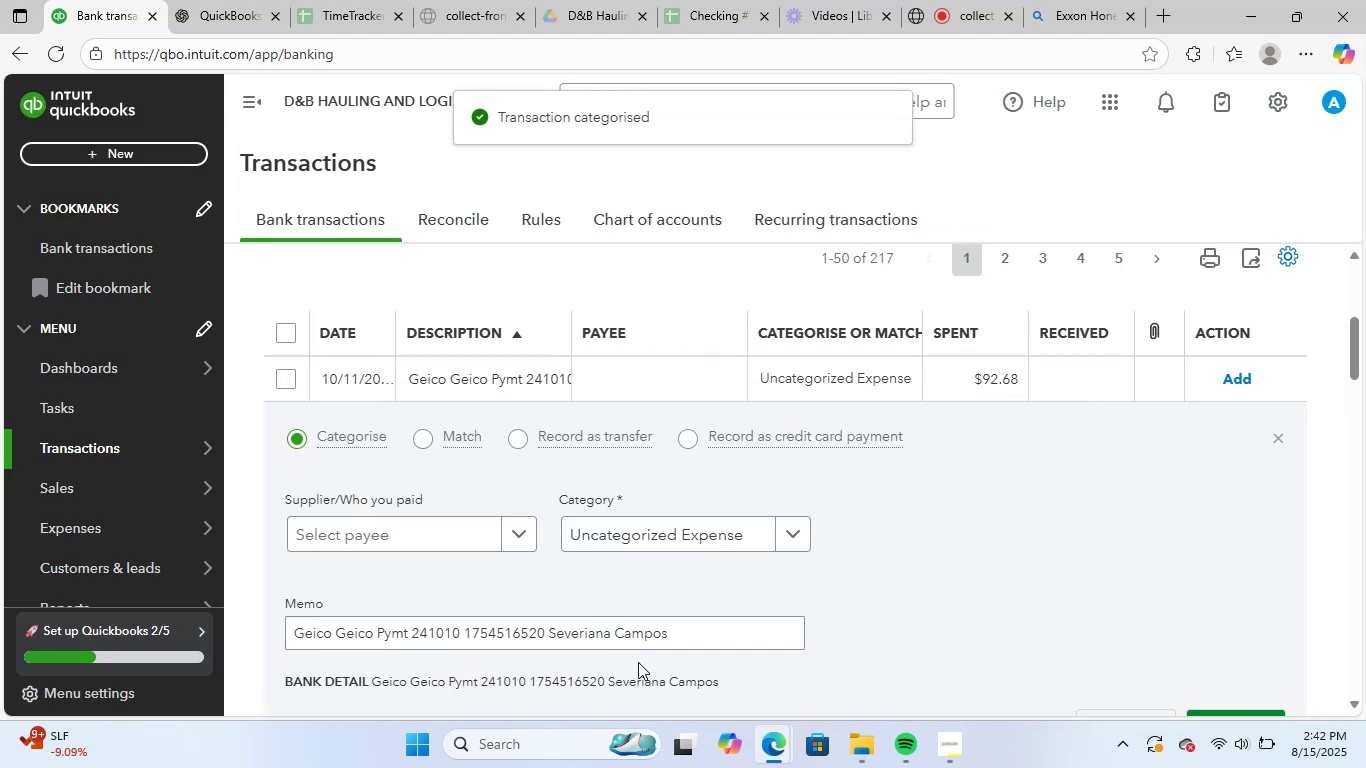 
left_click_drag(start_coordinate=[691, 631], to_coordinate=[268, 620])
 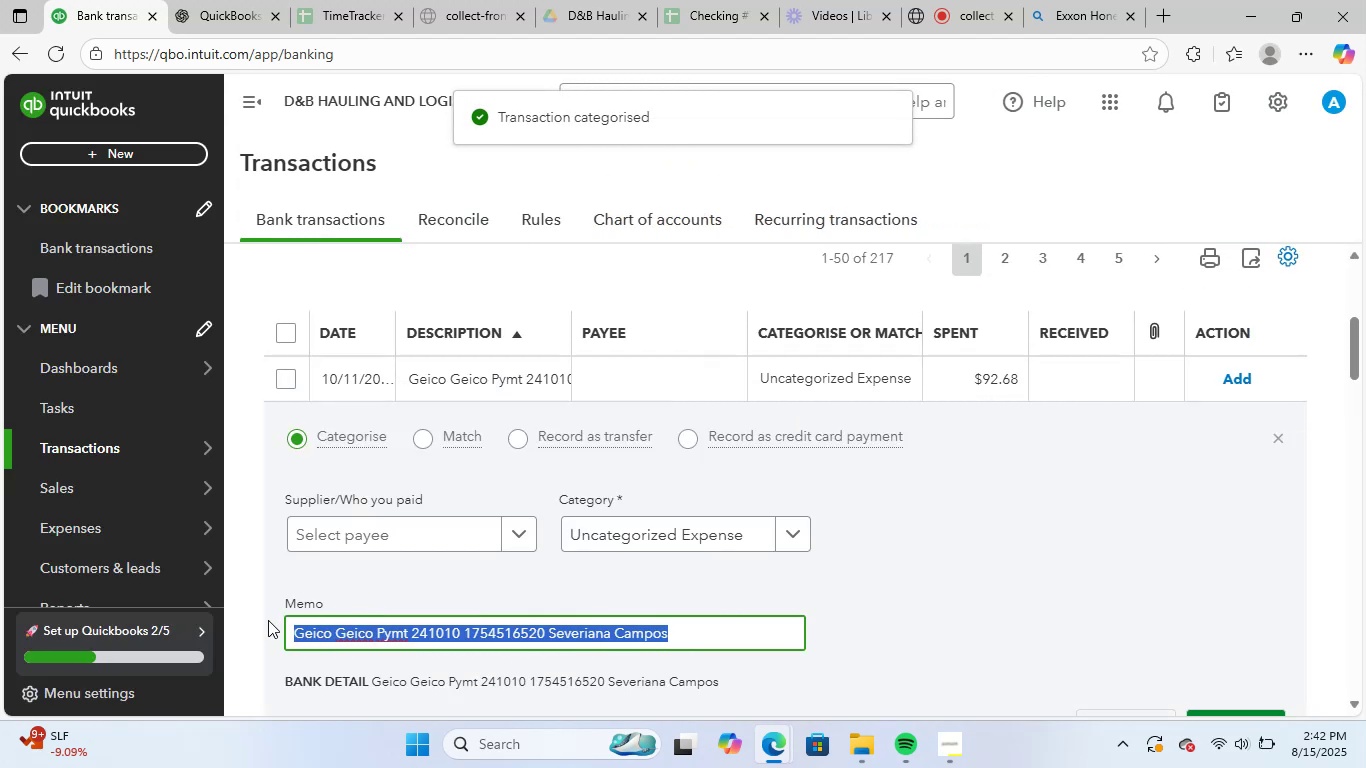 
key(Control+ControlLeft)
 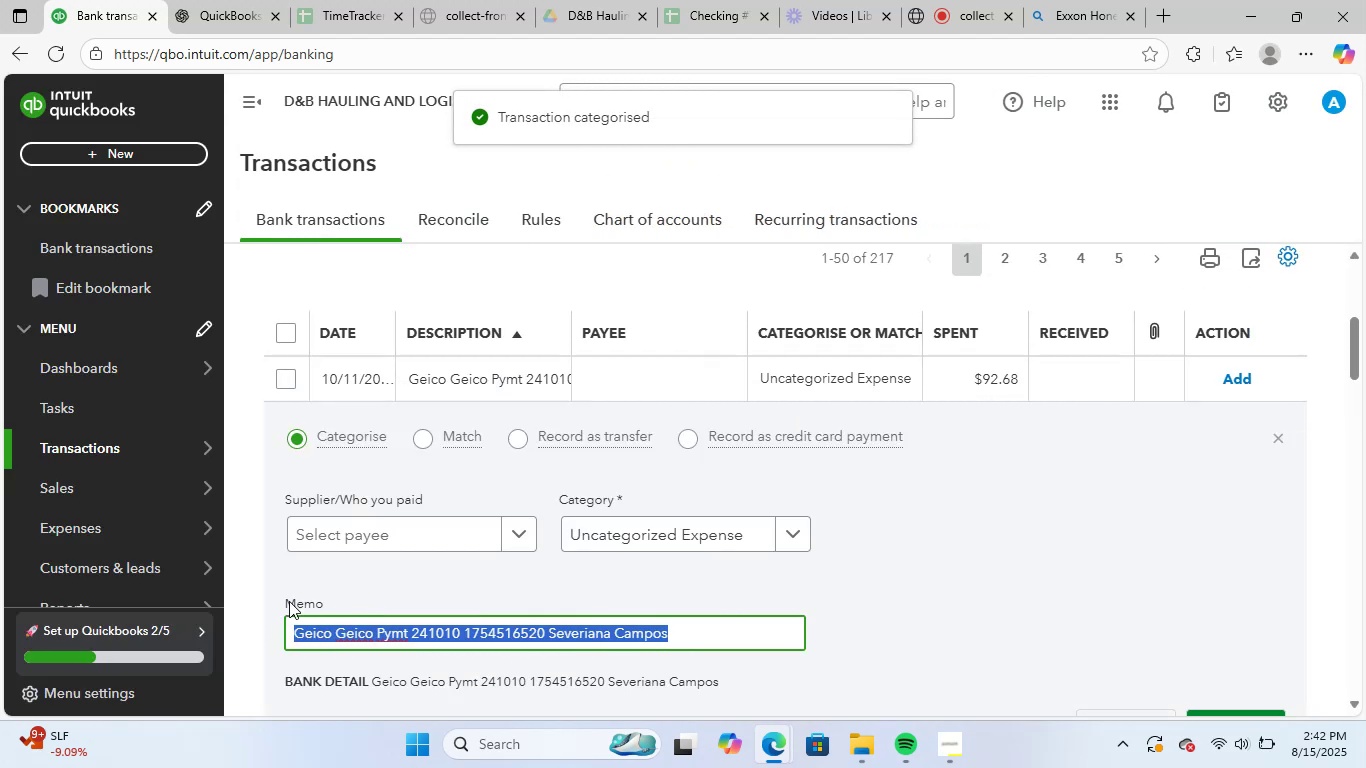 
key(Control+C)
 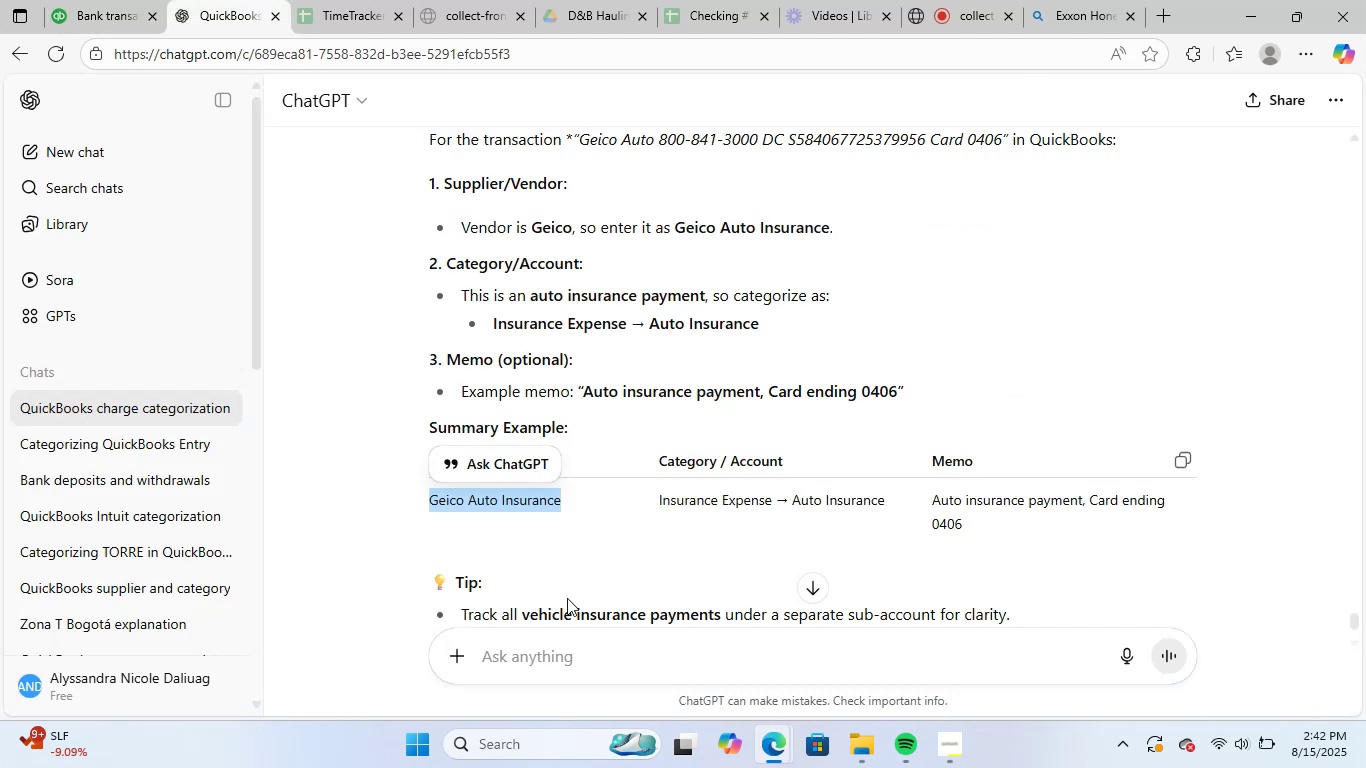 
left_click([577, 651])
 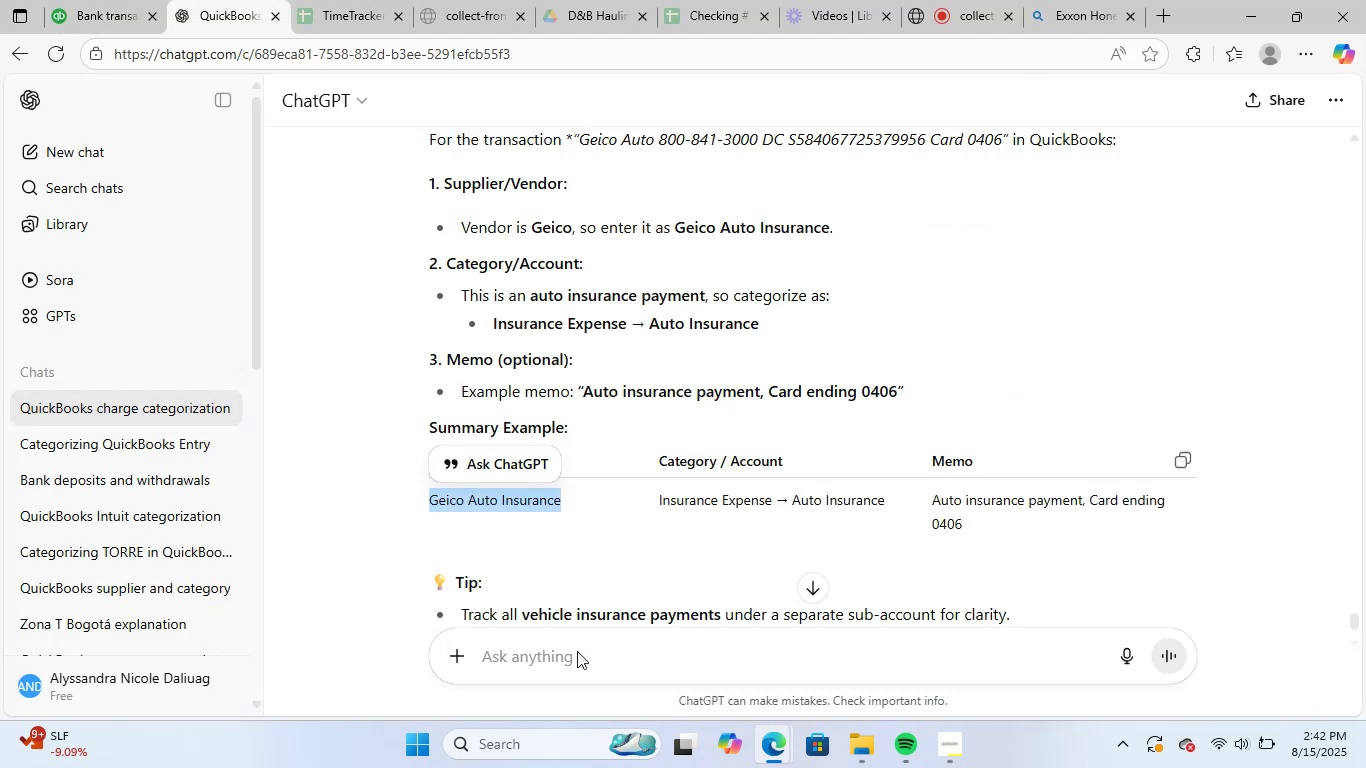 
key(Control+ControlLeft)
 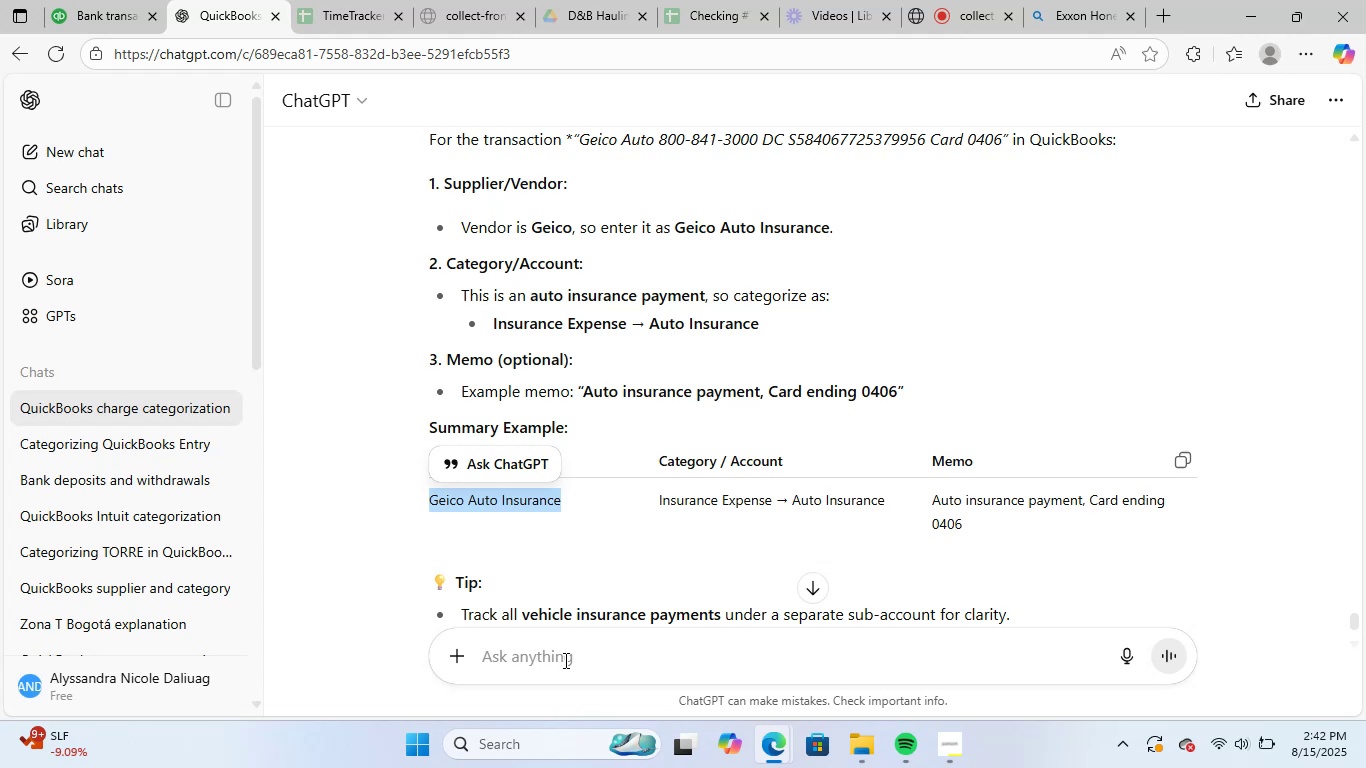 
key(Control+V)
 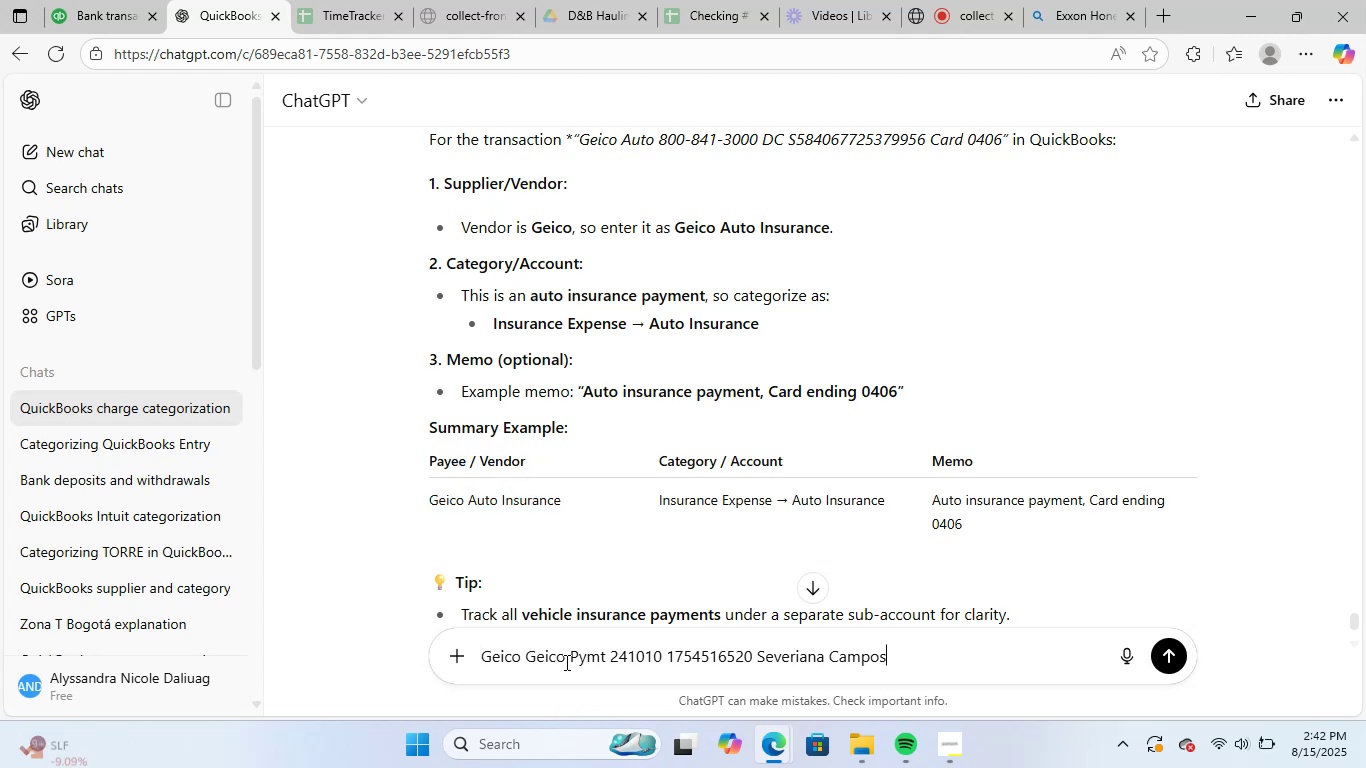 
key(NumpadEnter)
 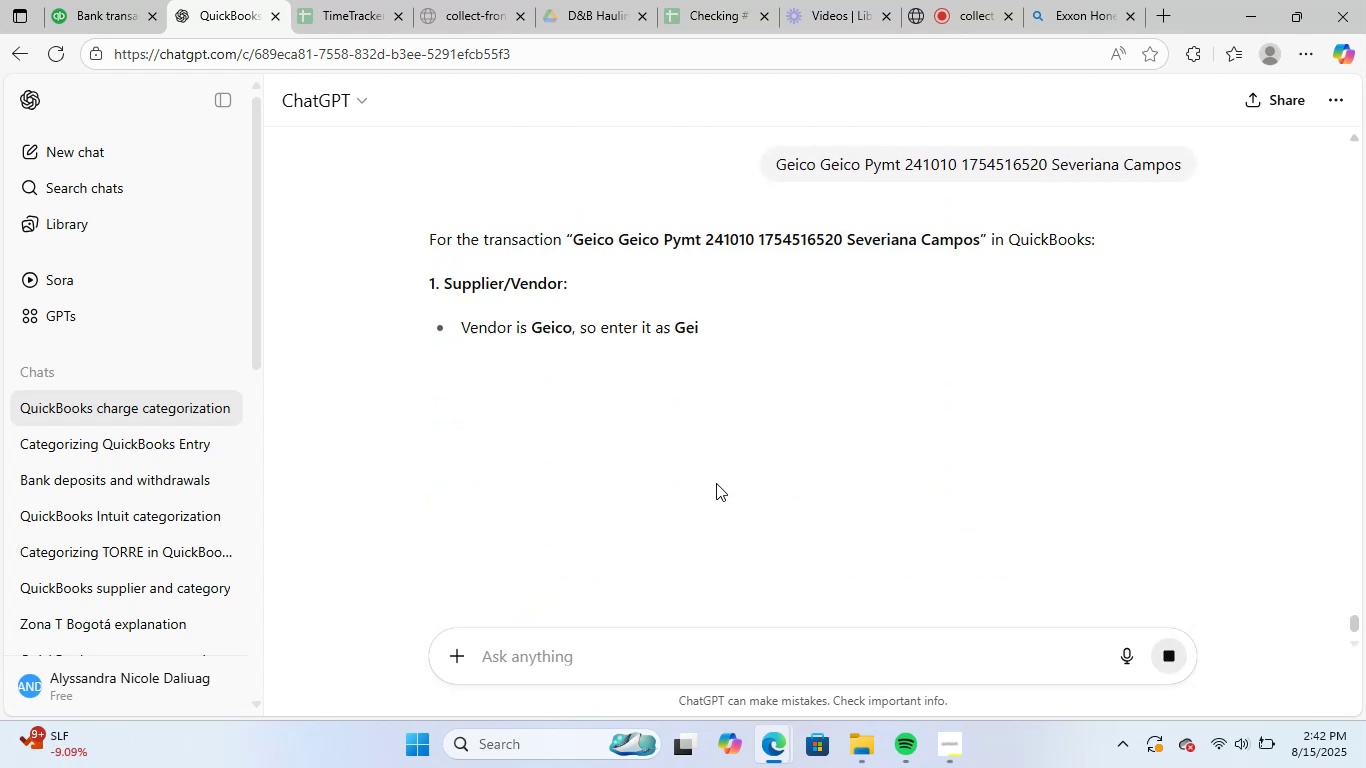 
wait(6.08)
 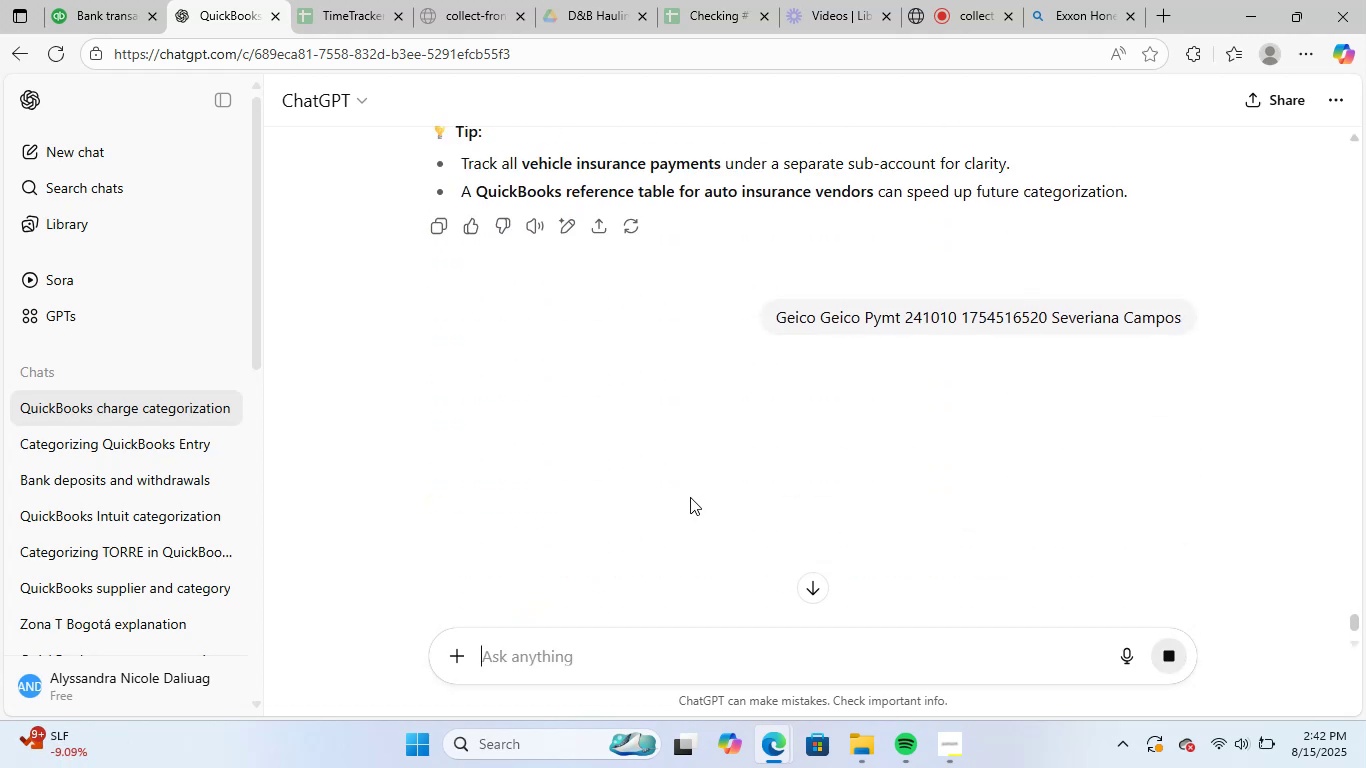 
scroll: coordinate [714, 485], scroll_direction: down, amount: 1.0
 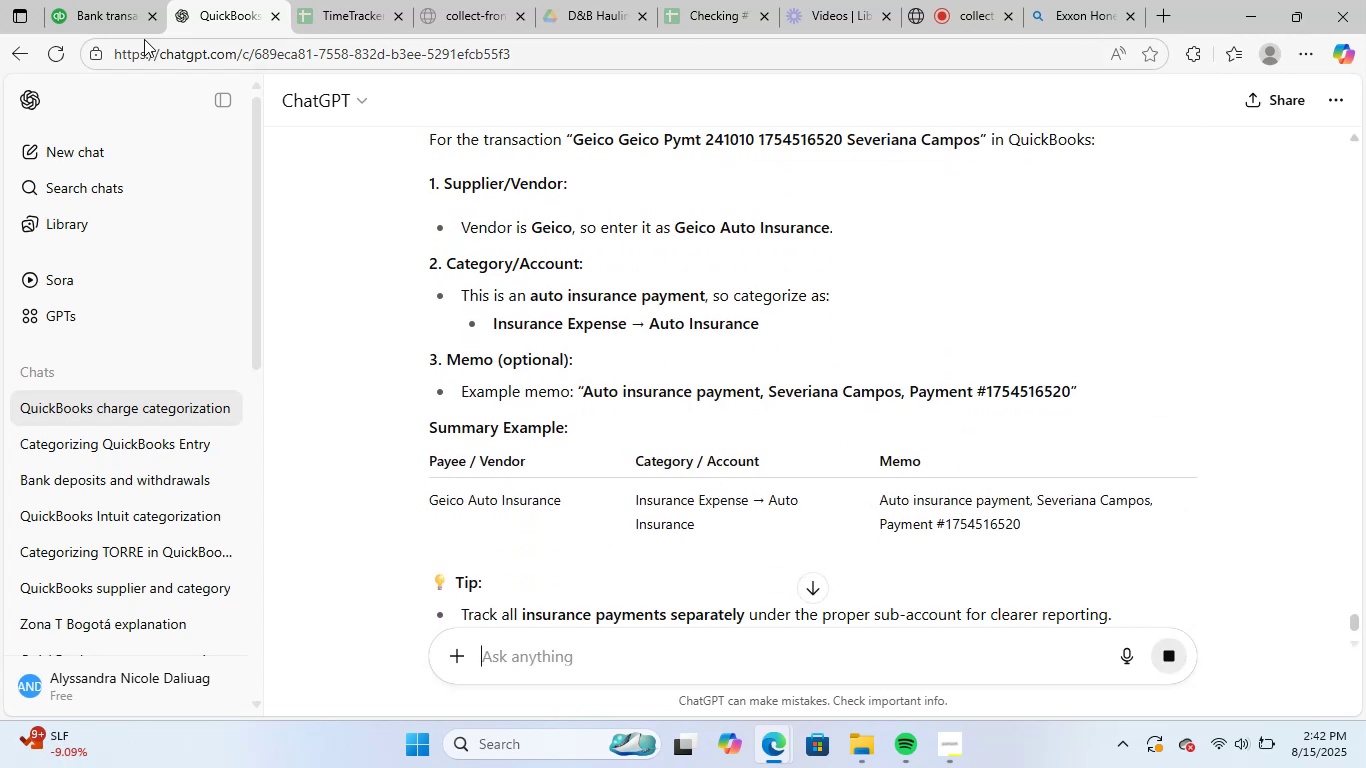 
left_click([115, 0])
 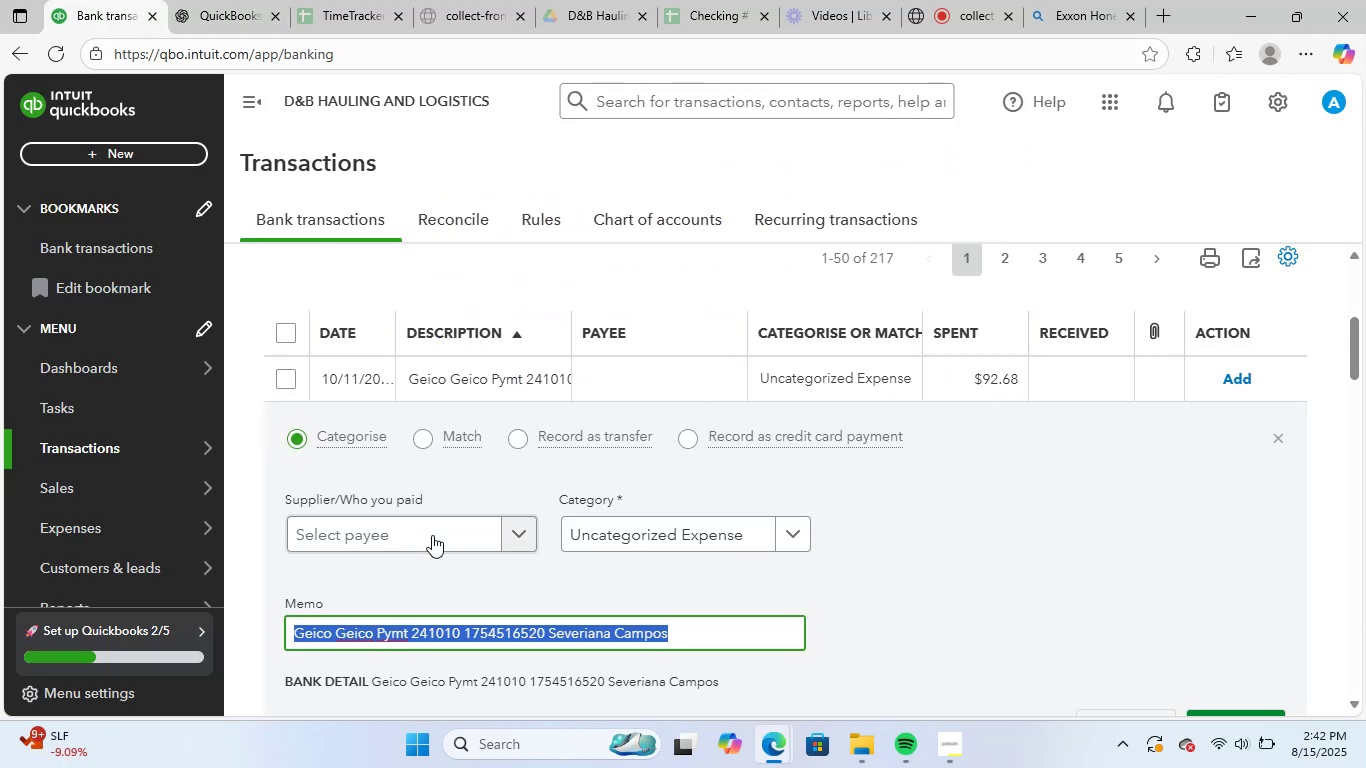 
left_click([432, 535])
 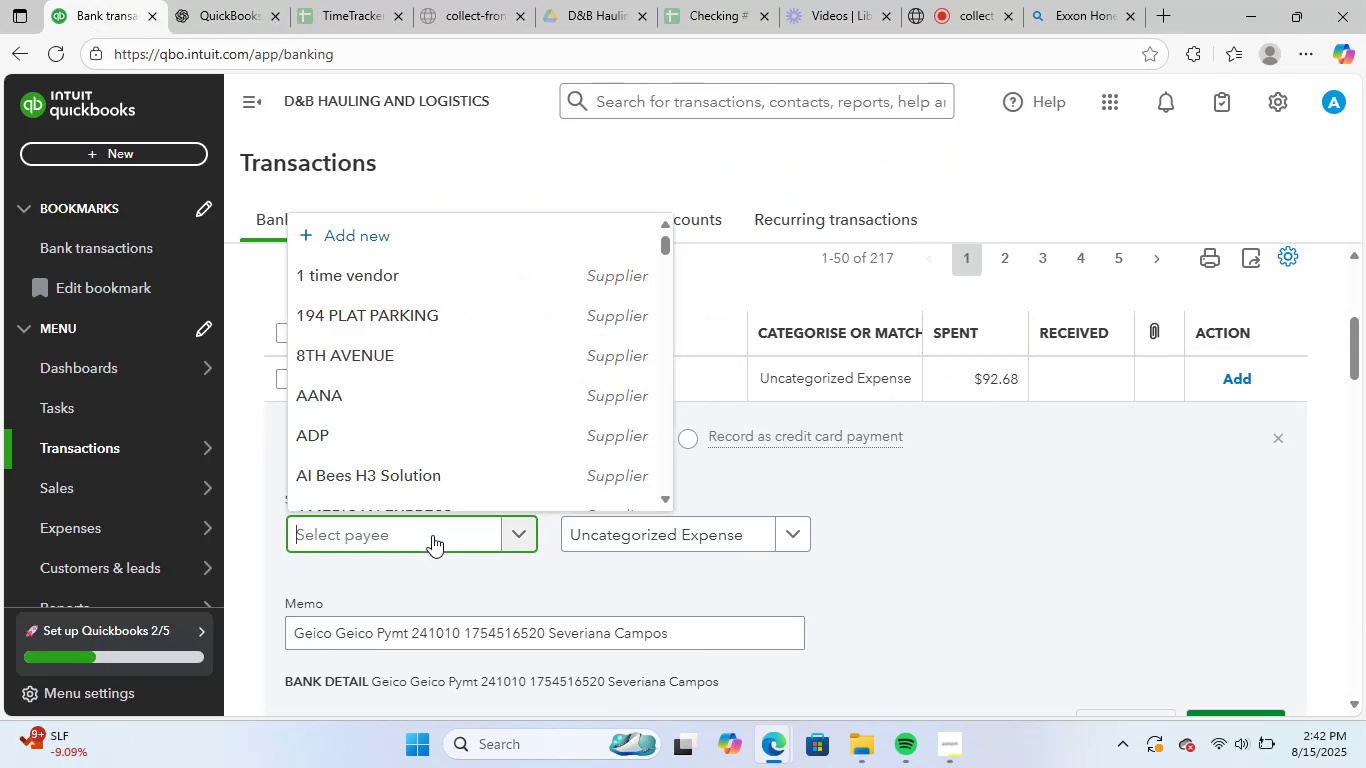 
key(Control+V)
 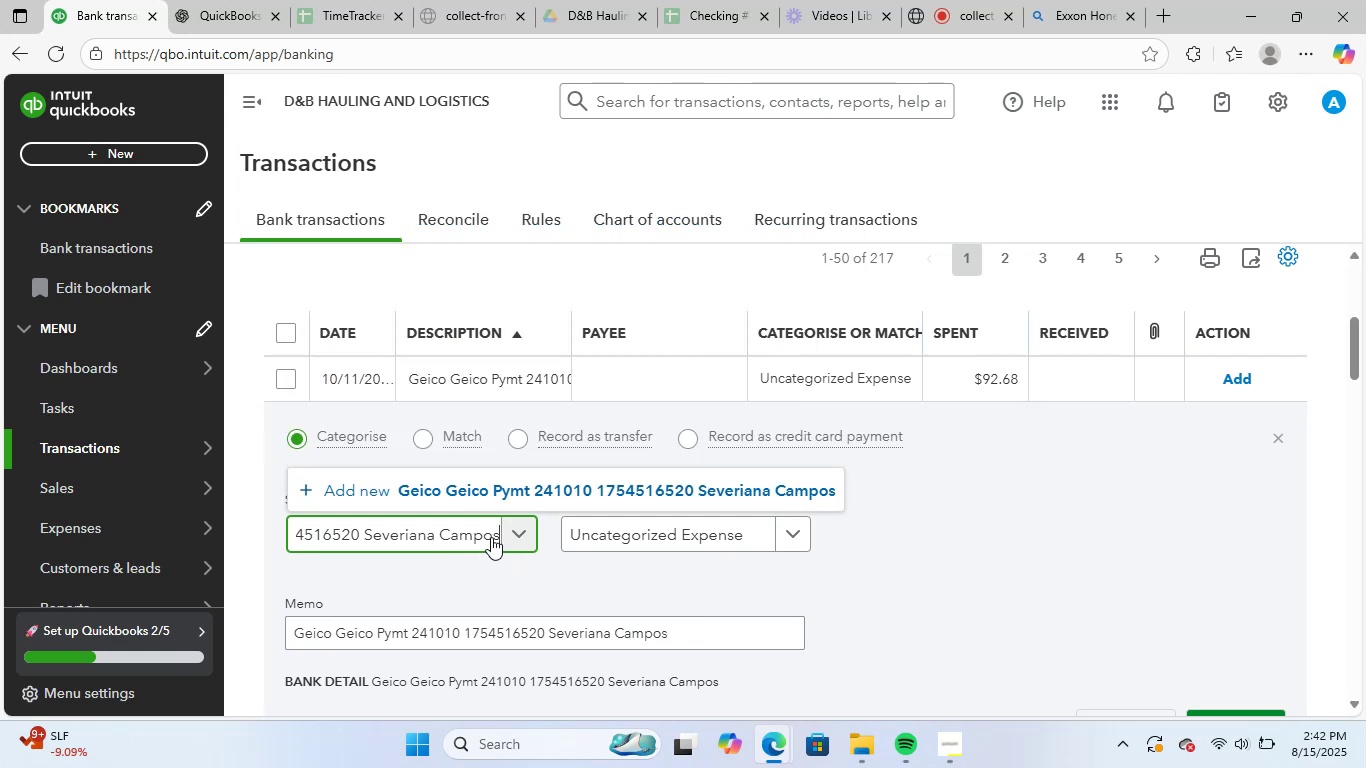 
left_click([568, 576])
 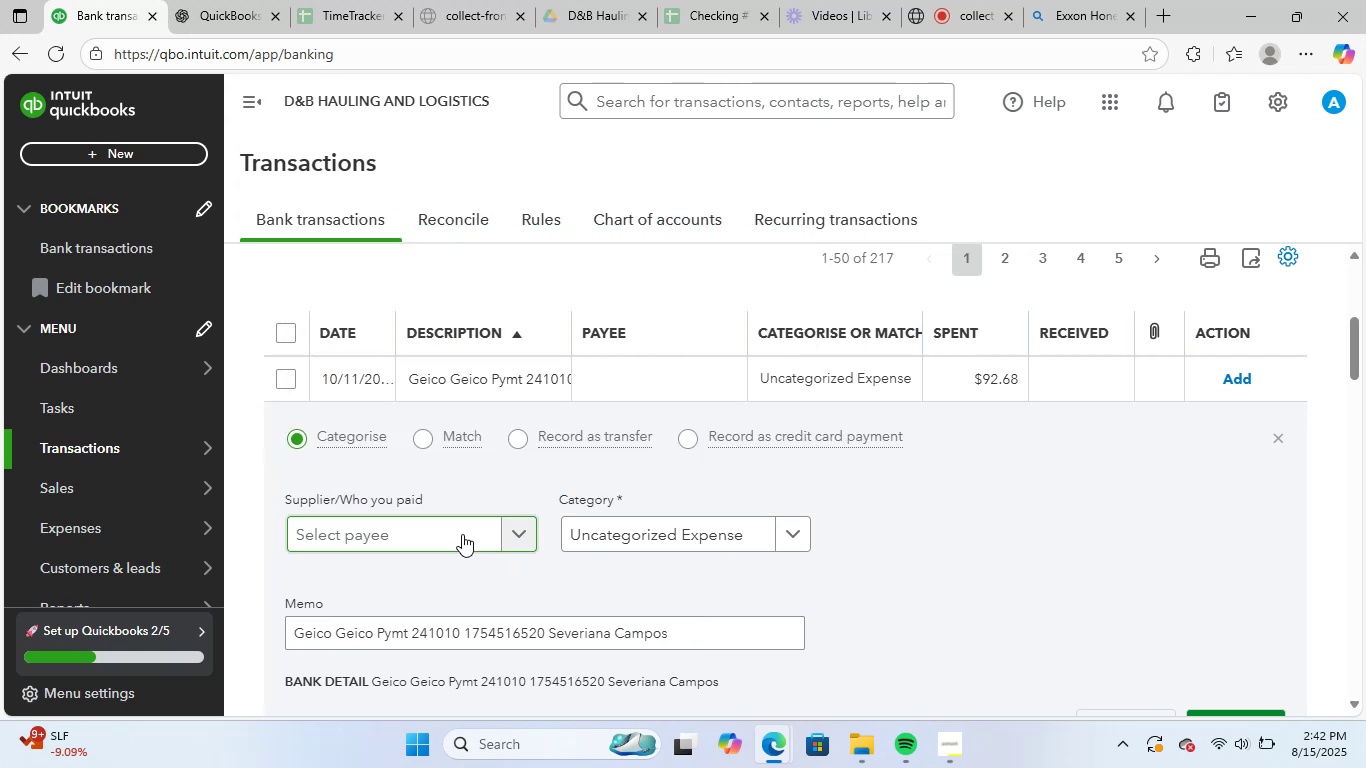 
left_click([462, 534])
 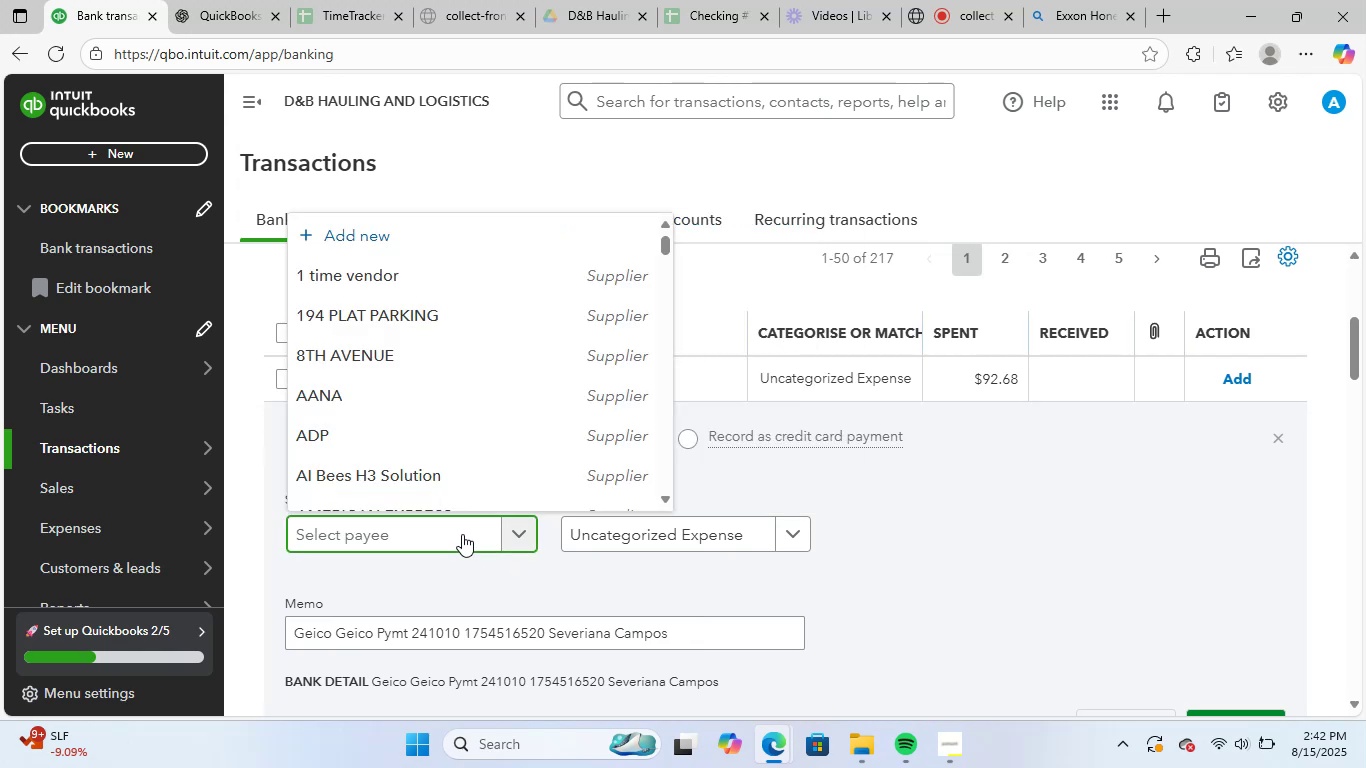 
type(gei)
 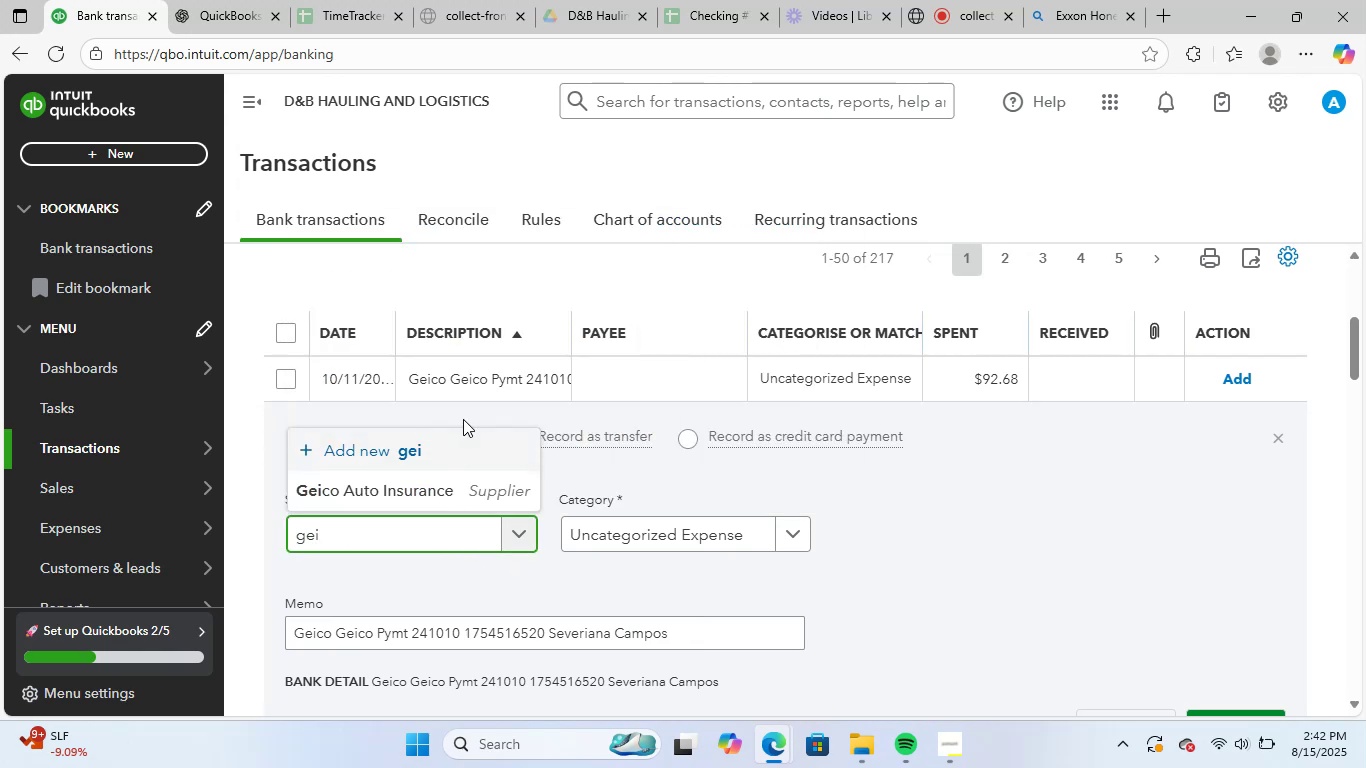 
left_click([416, 487])
 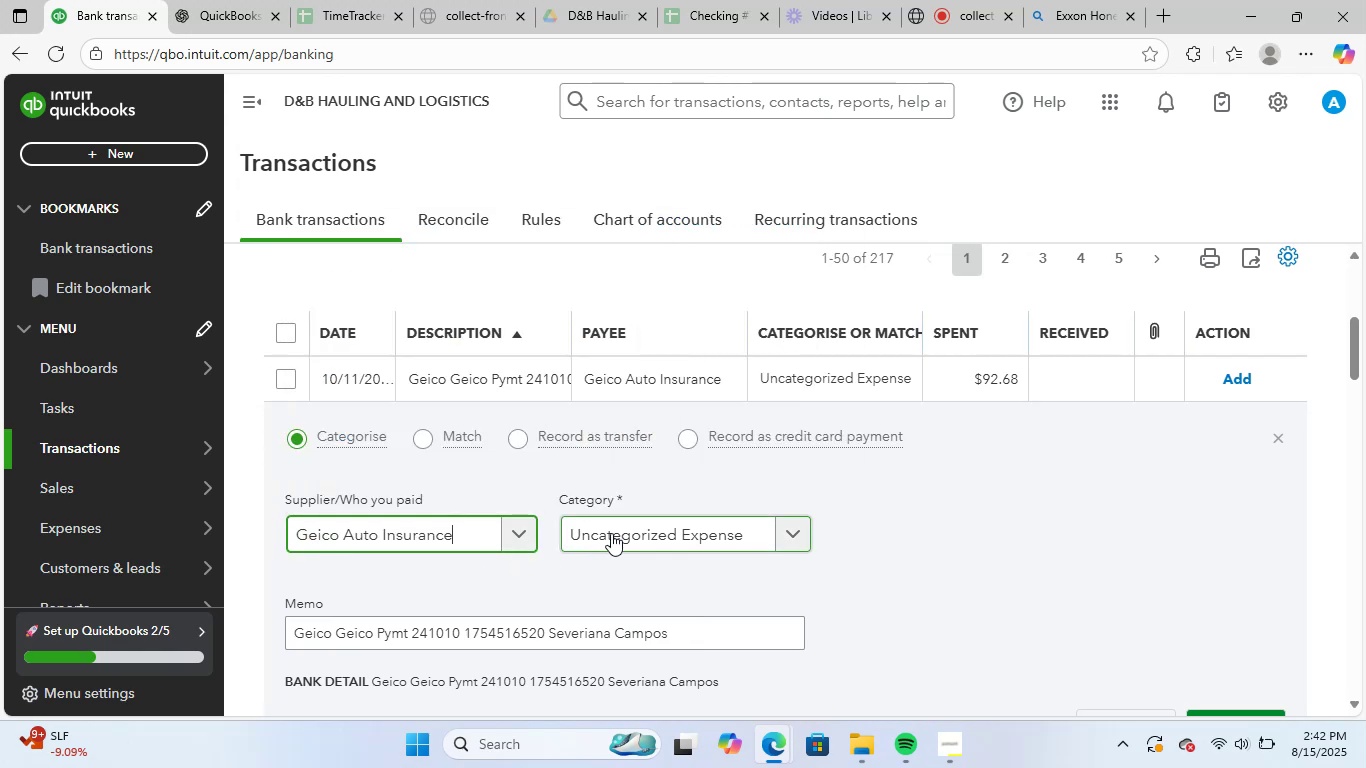 
left_click([619, 531])
 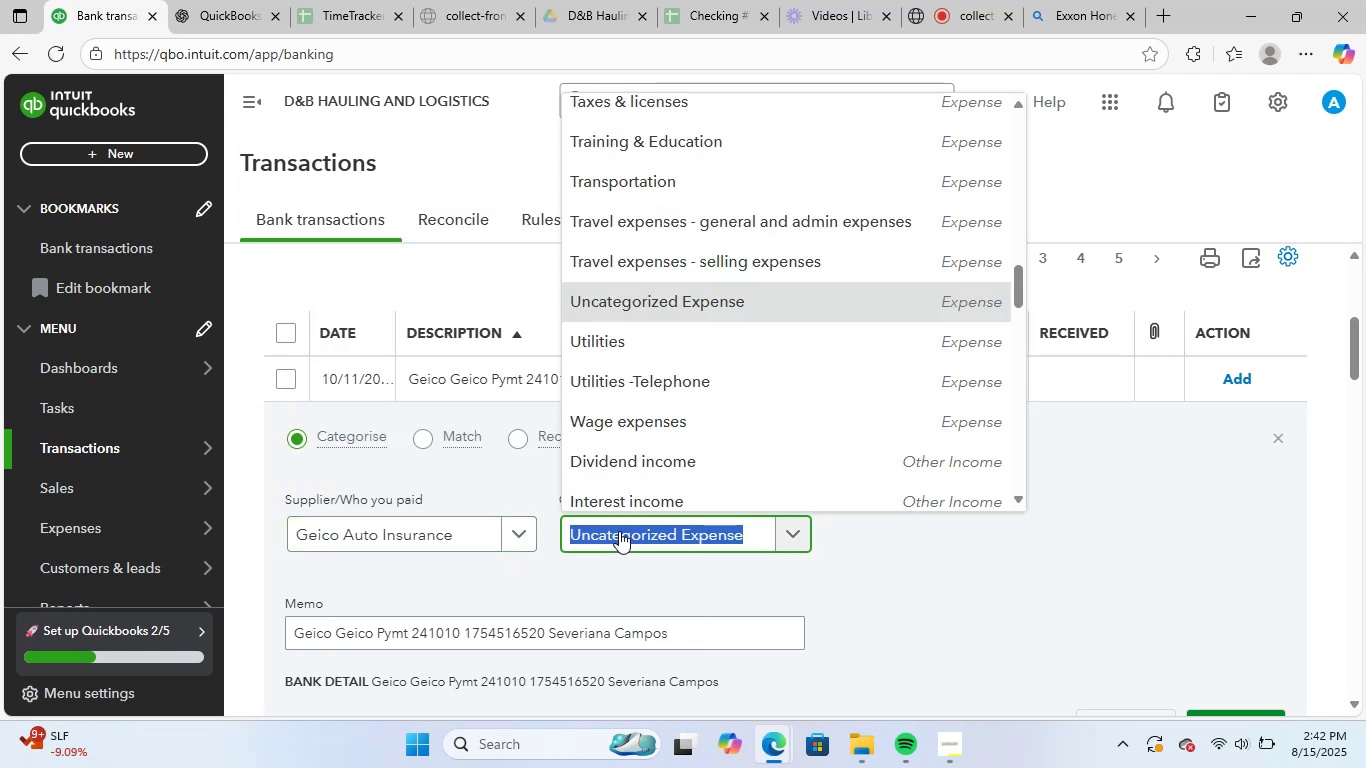 
type(insu)
 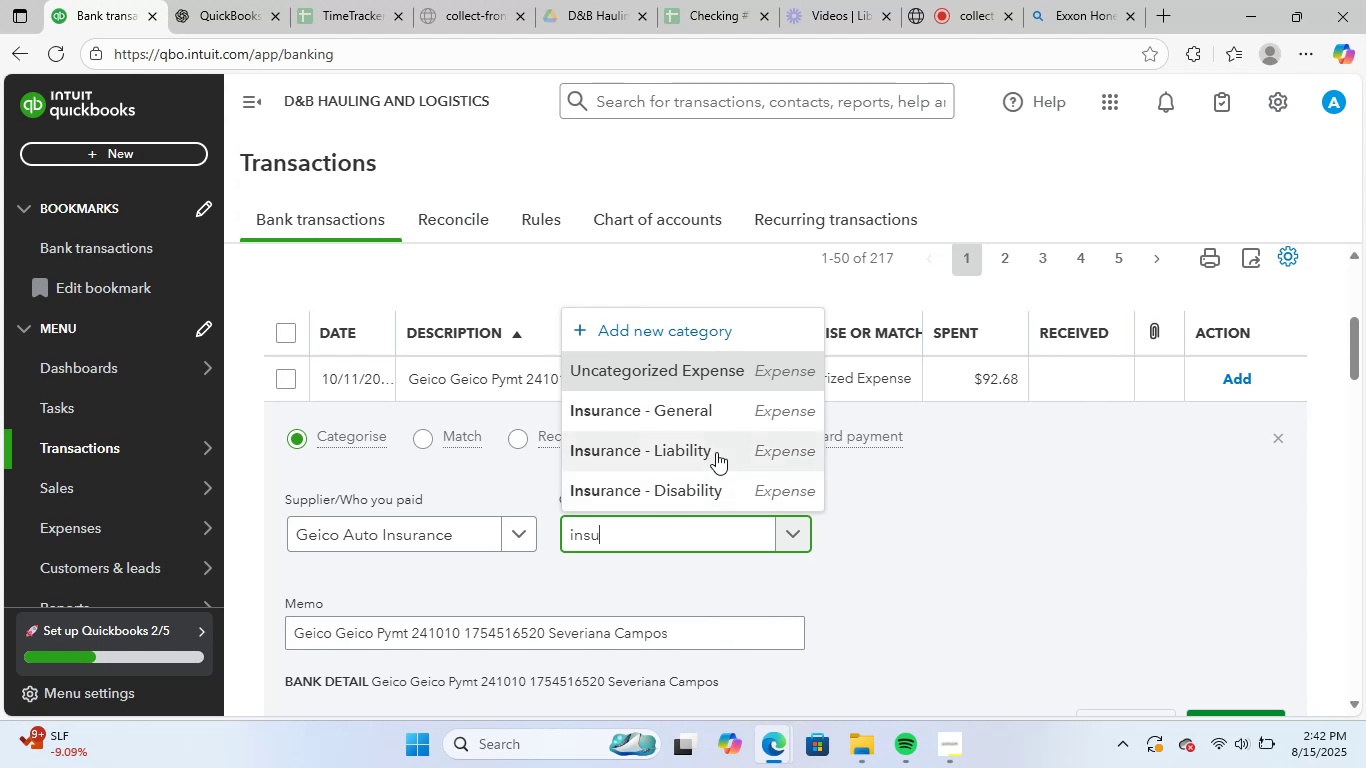 
left_click([713, 409])
 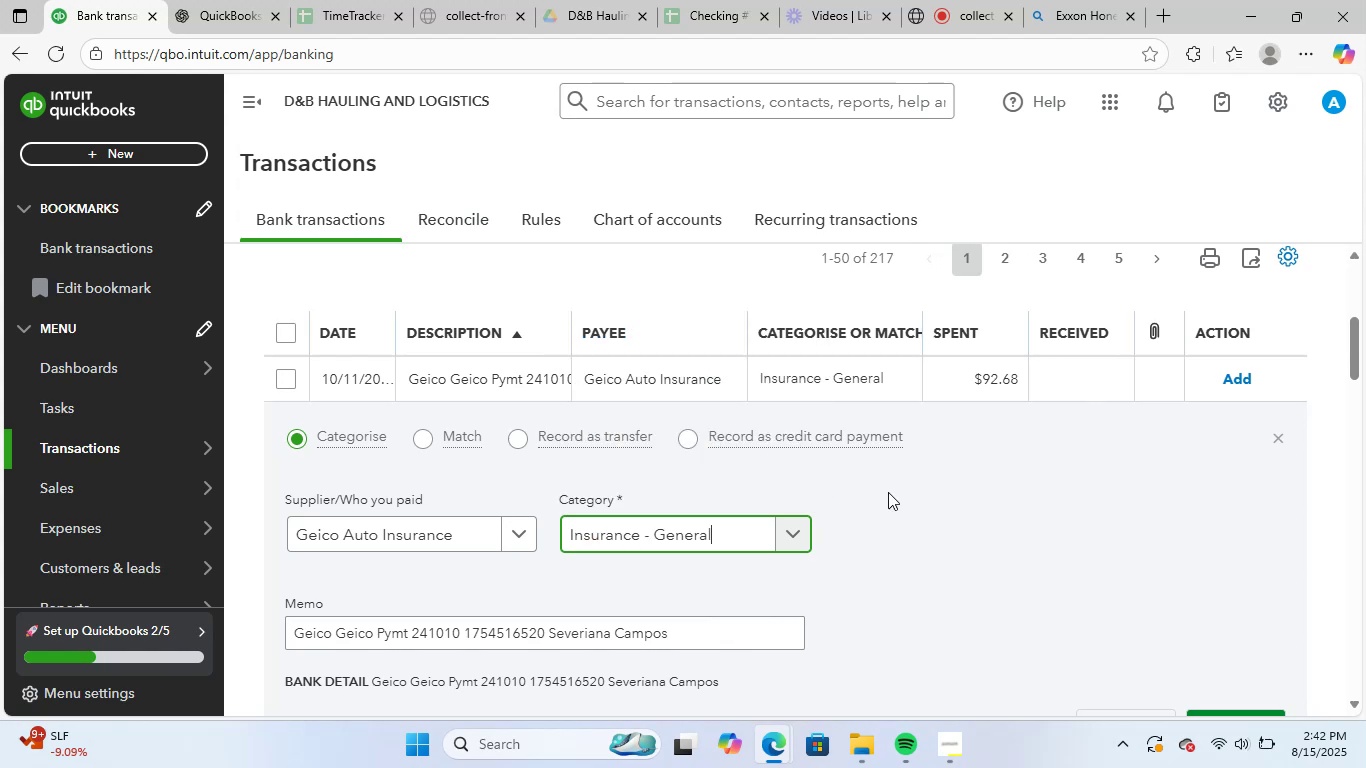 
scroll: coordinate [992, 511], scroll_direction: down, amount: 2.0
 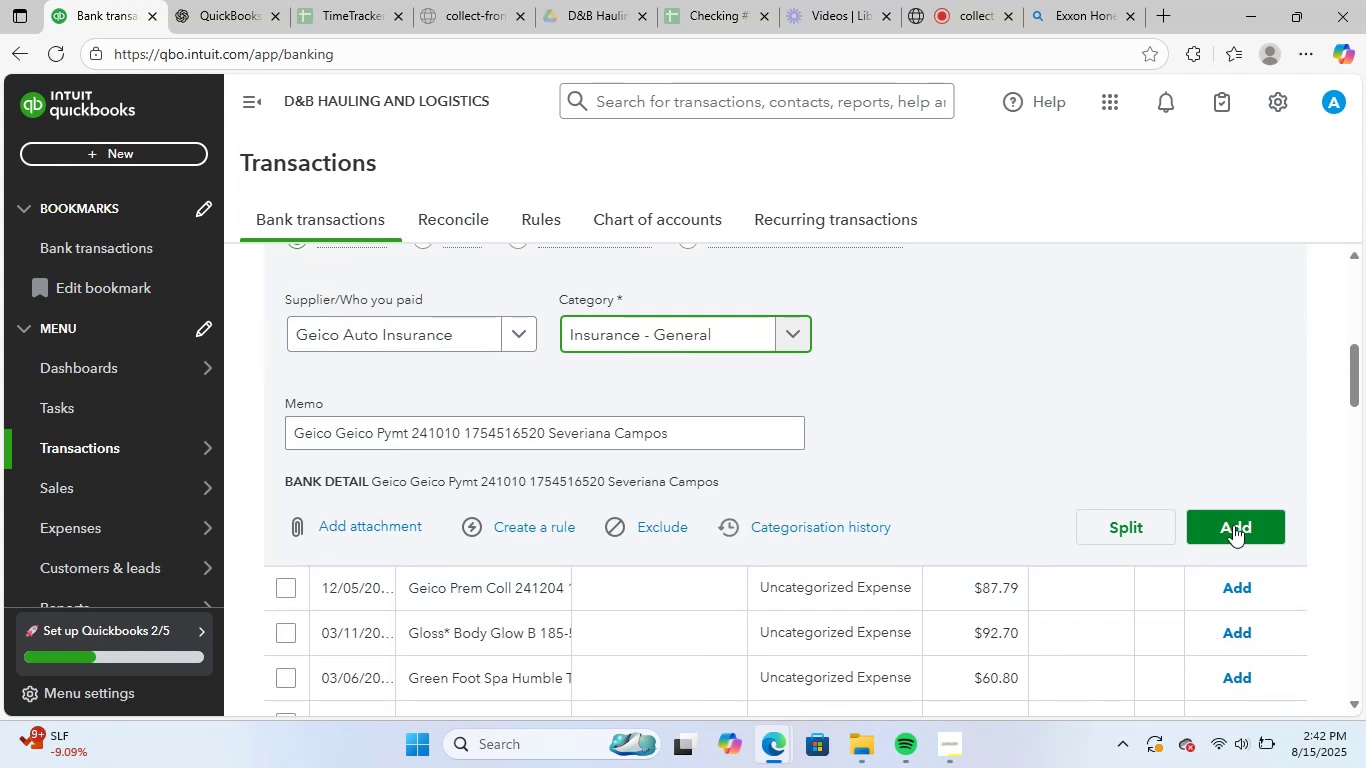 
left_click([1238, 522])
 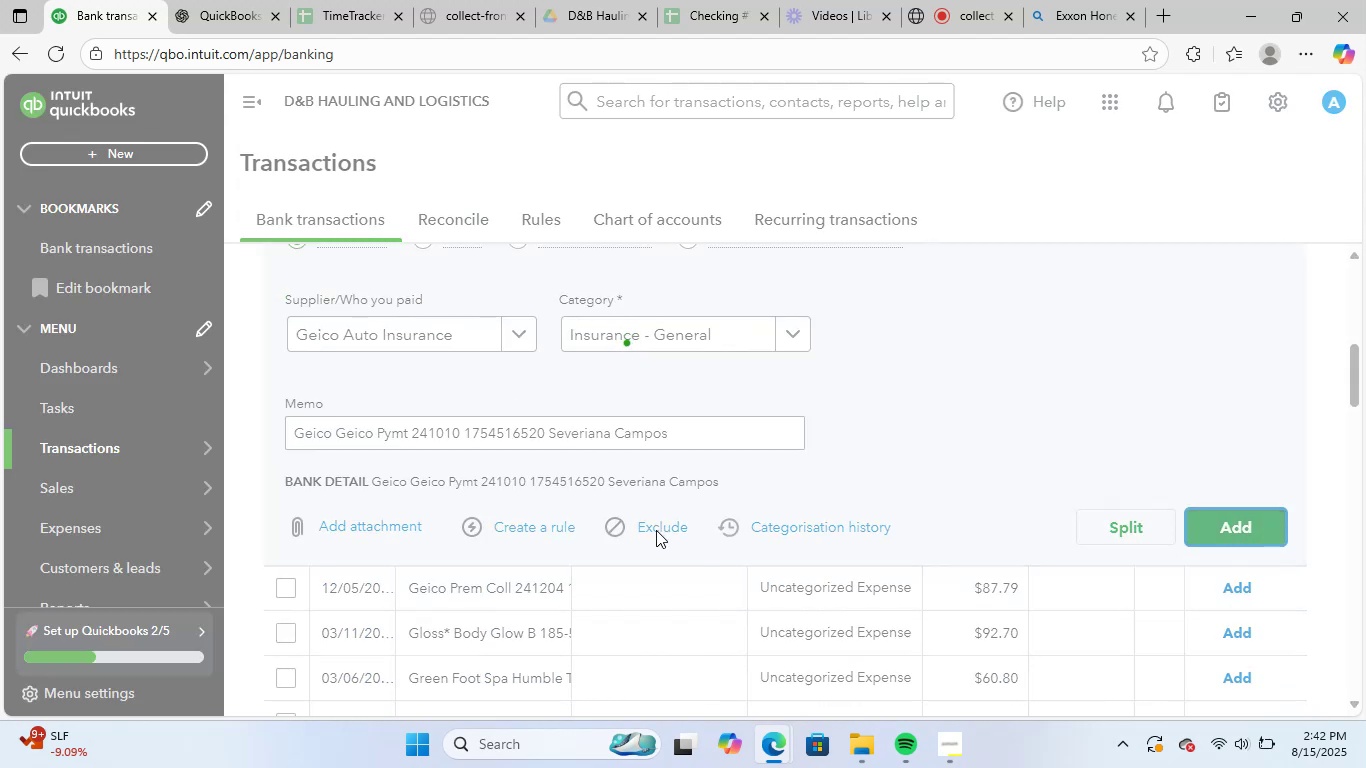 
scroll: coordinate [655, 531], scroll_direction: up, amount: 3.0
 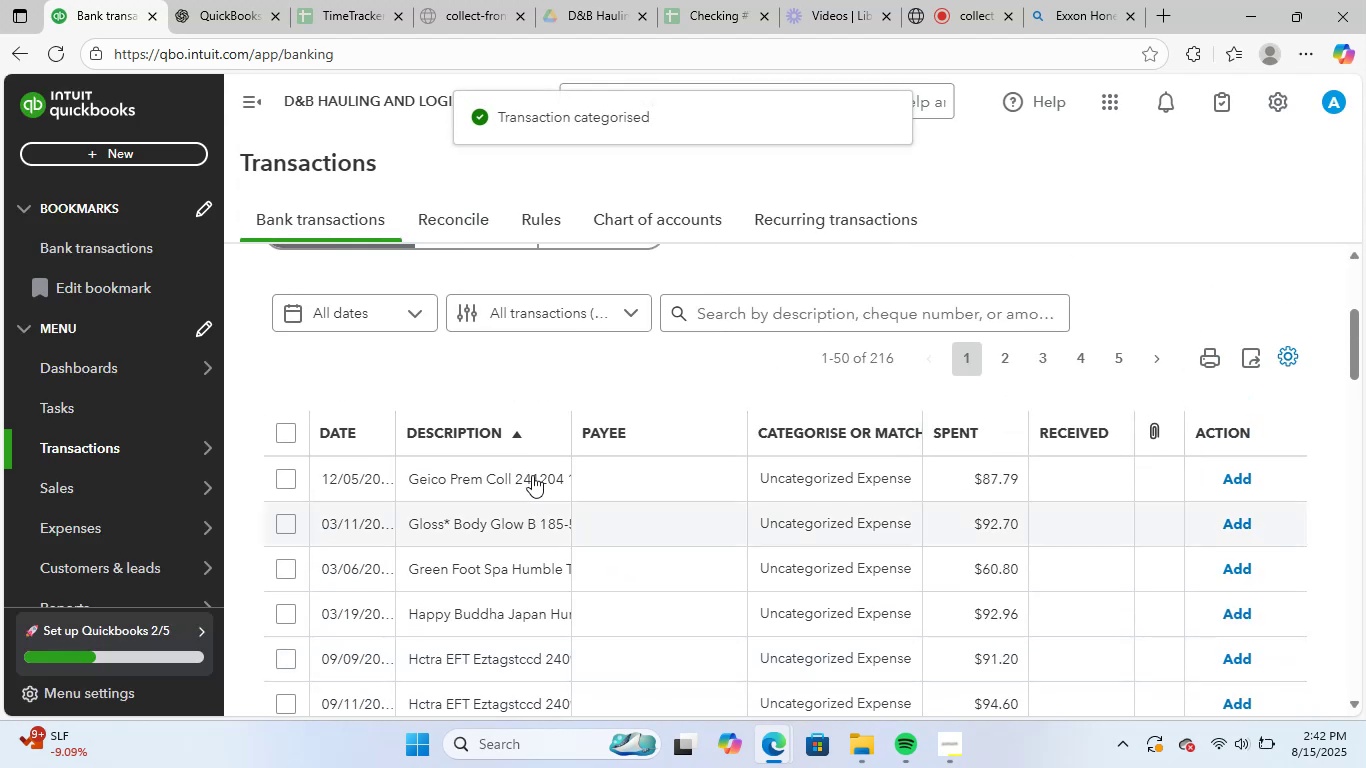 
left_click([531, 475])
 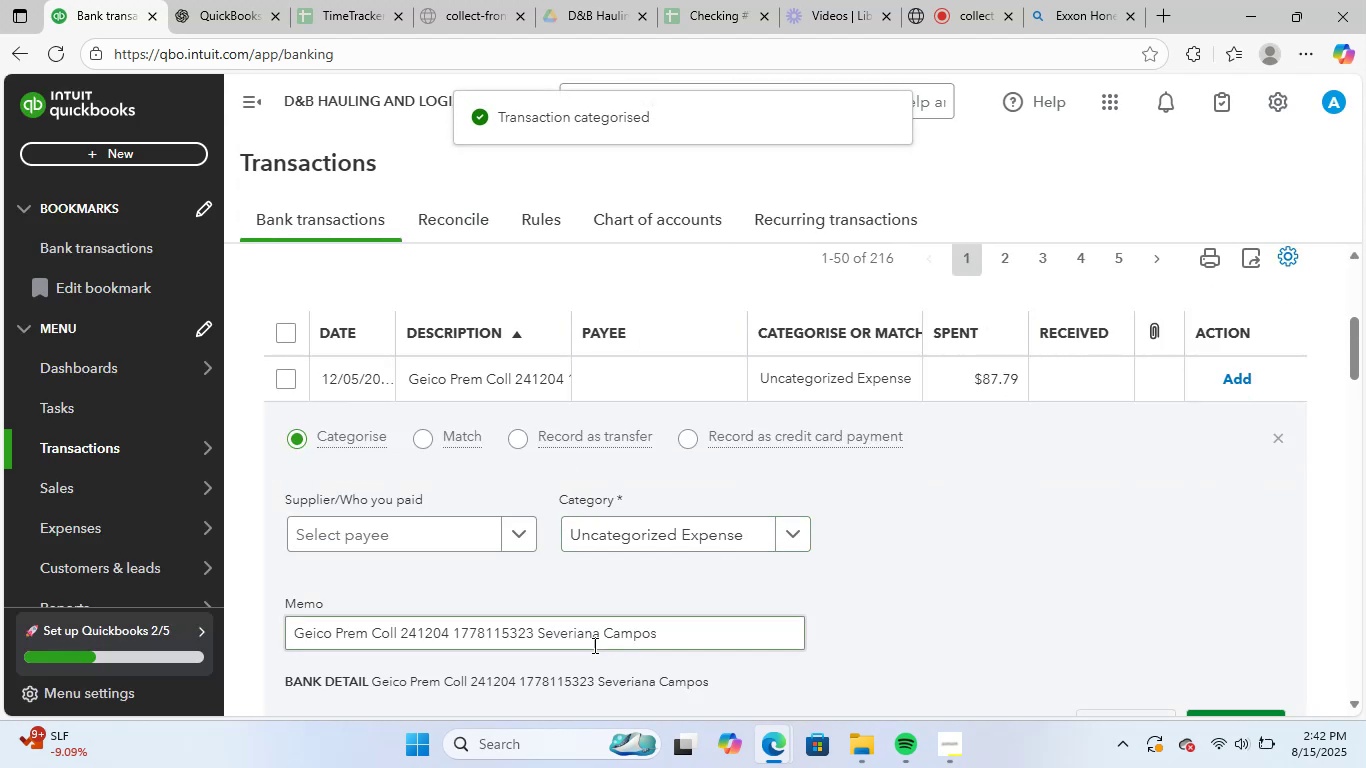 
left_click_drag(start_coordinate=[678, 633], to_coordinate=[249, 630])
 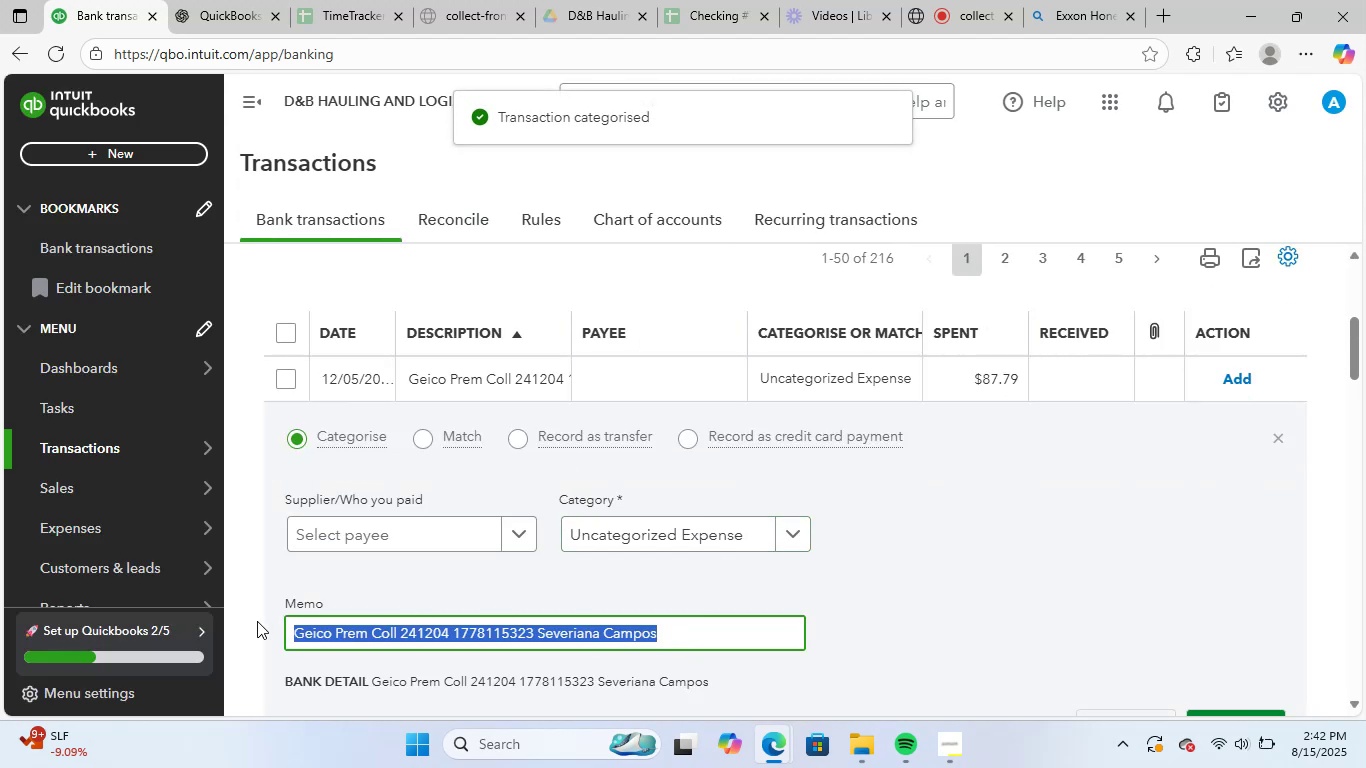 
key(Control+ControlLeft)
 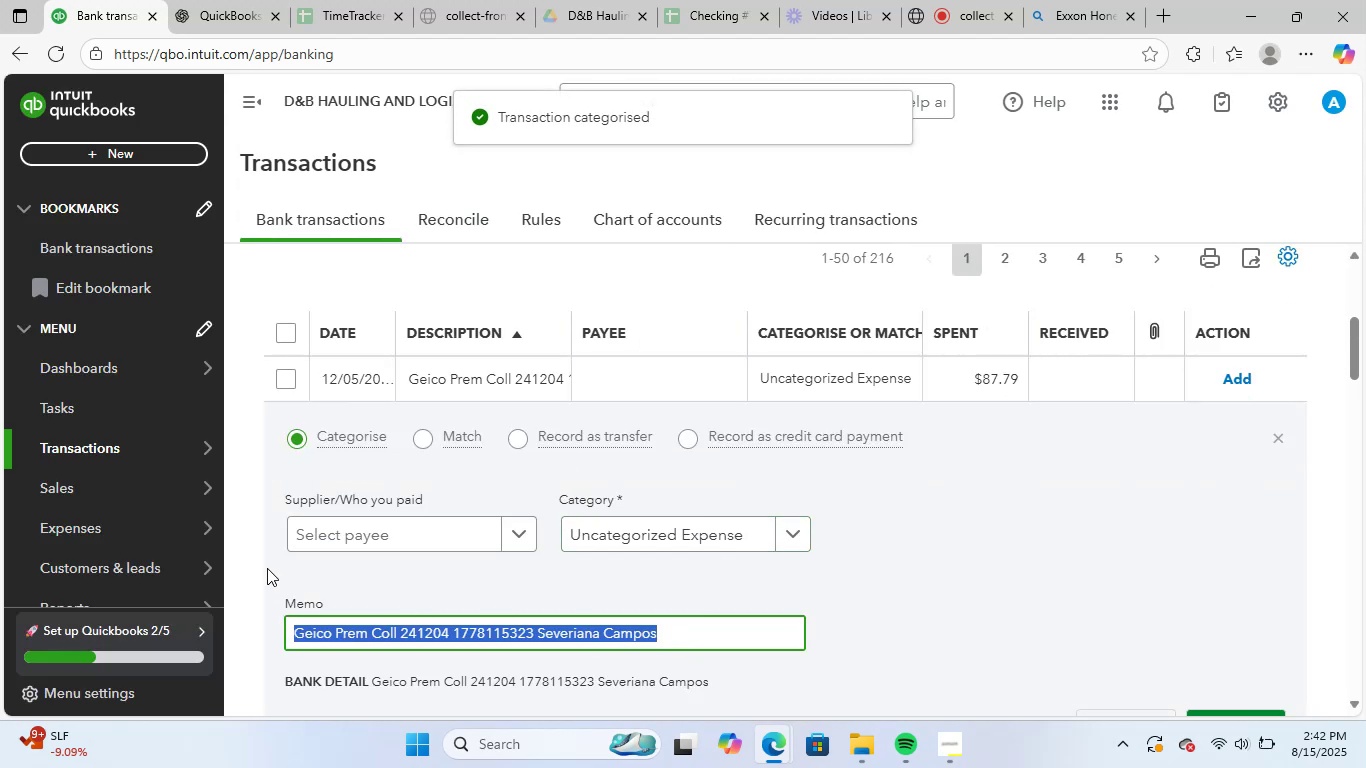 
key(Control+C)
 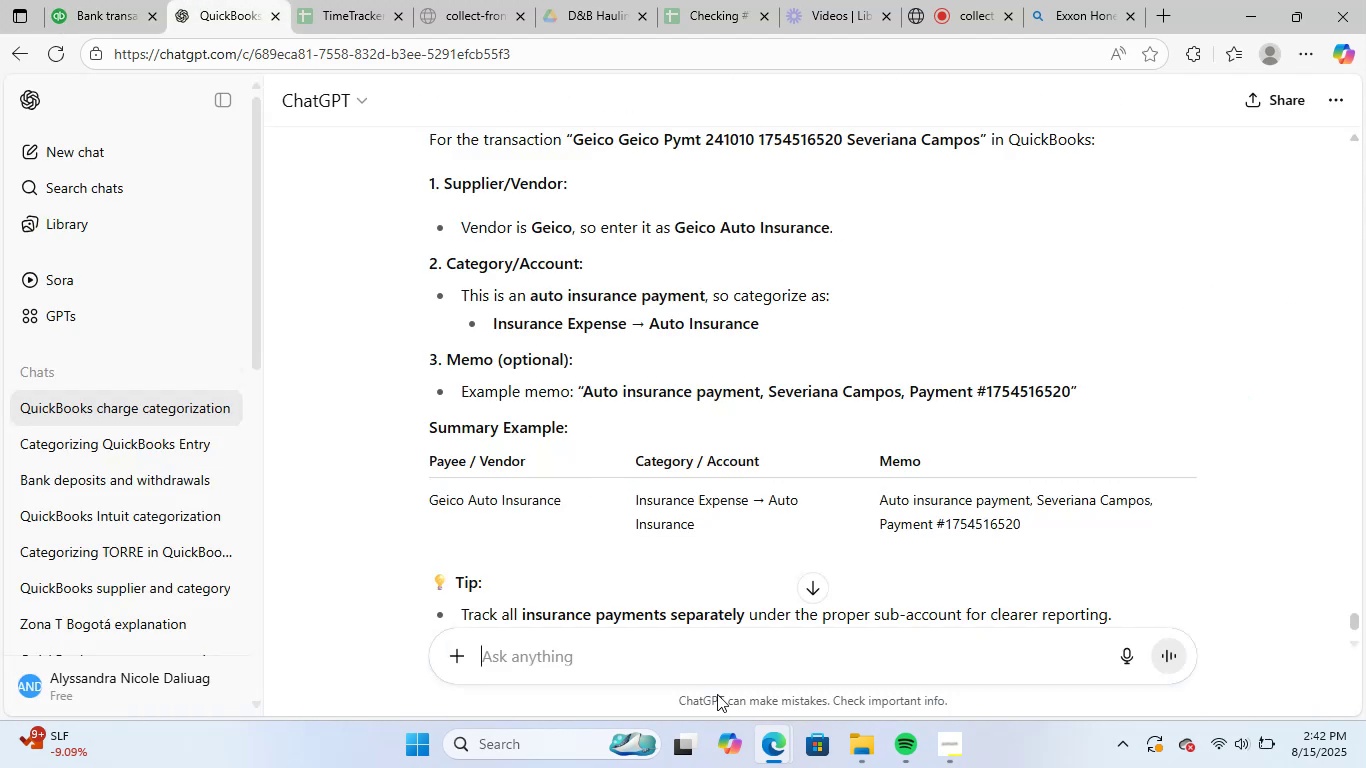 
left_click([716, 654])
 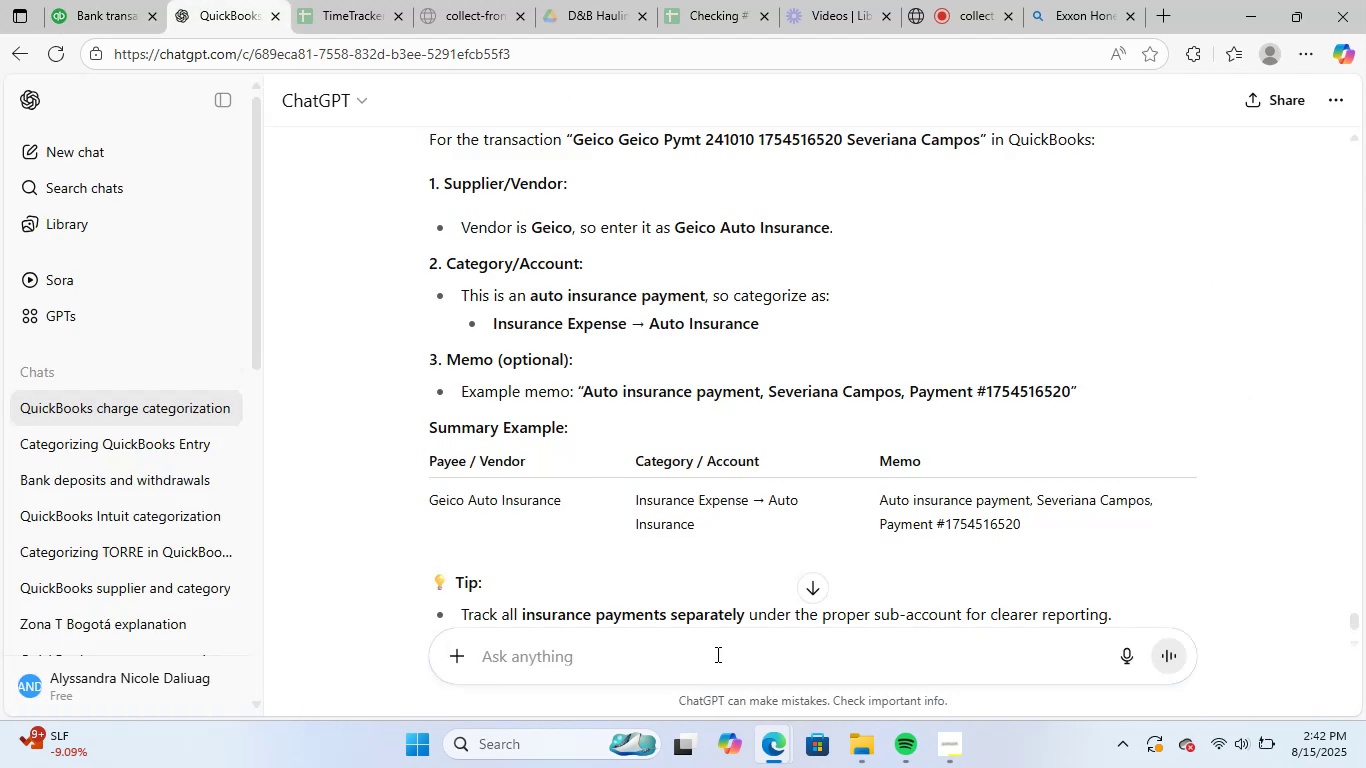 
key(Control+ControlLeft)
 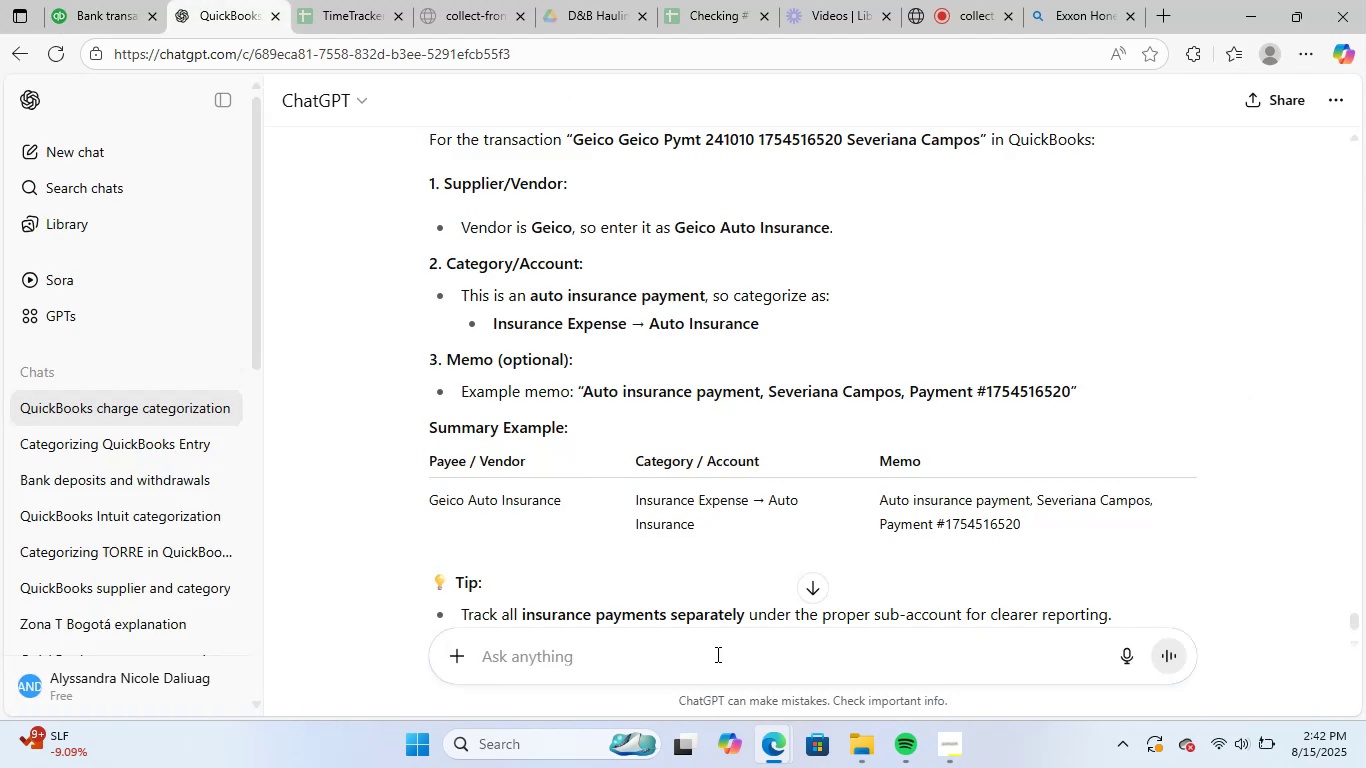 
key(Control+V)
 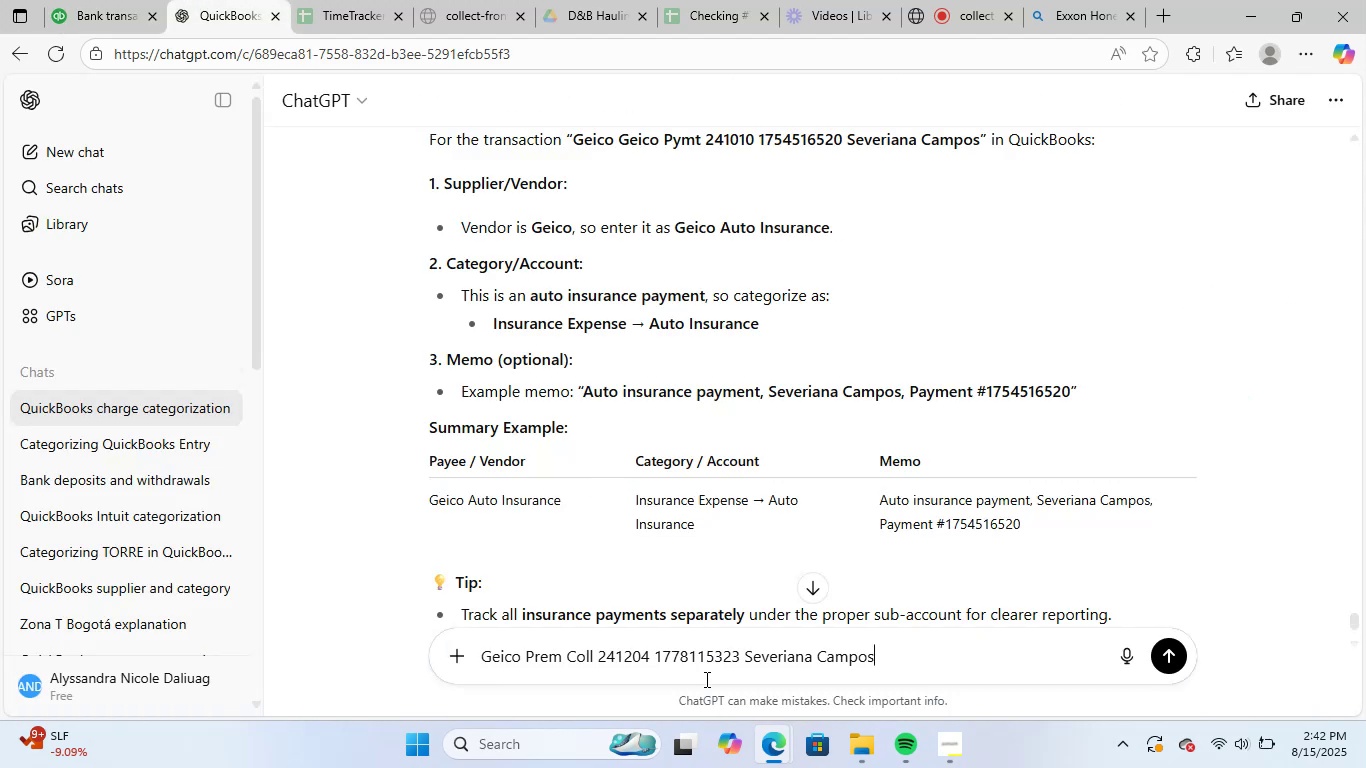 
key(NumpadEnter)
 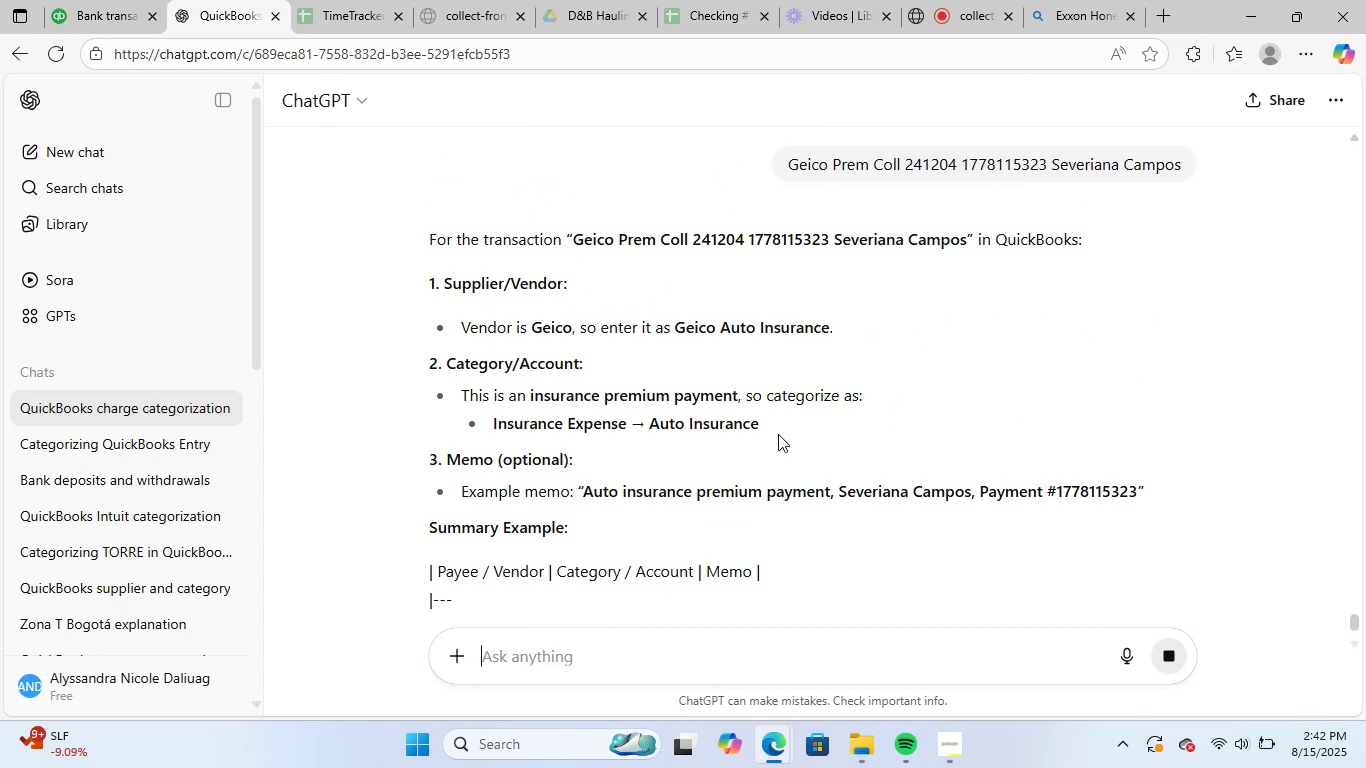 
wait(6.69)
 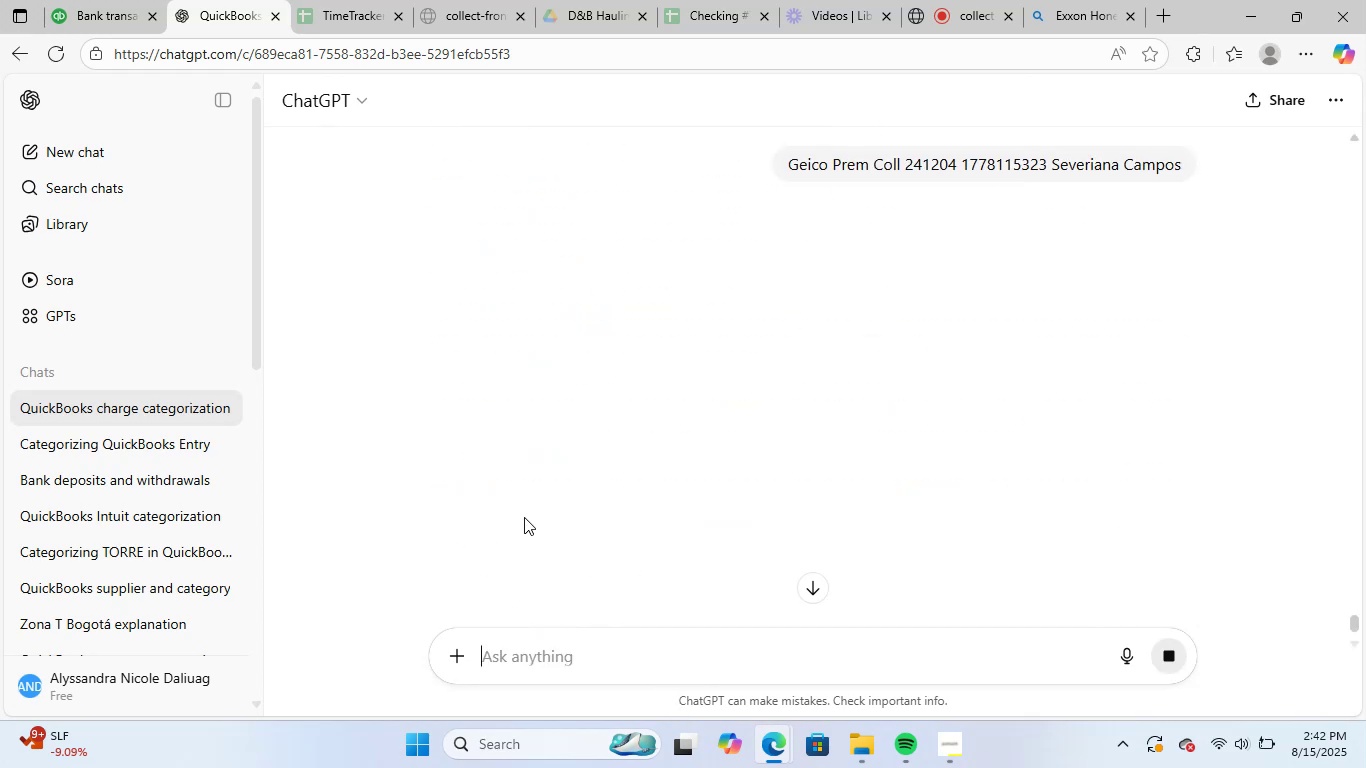 
left_click([401, 532])
 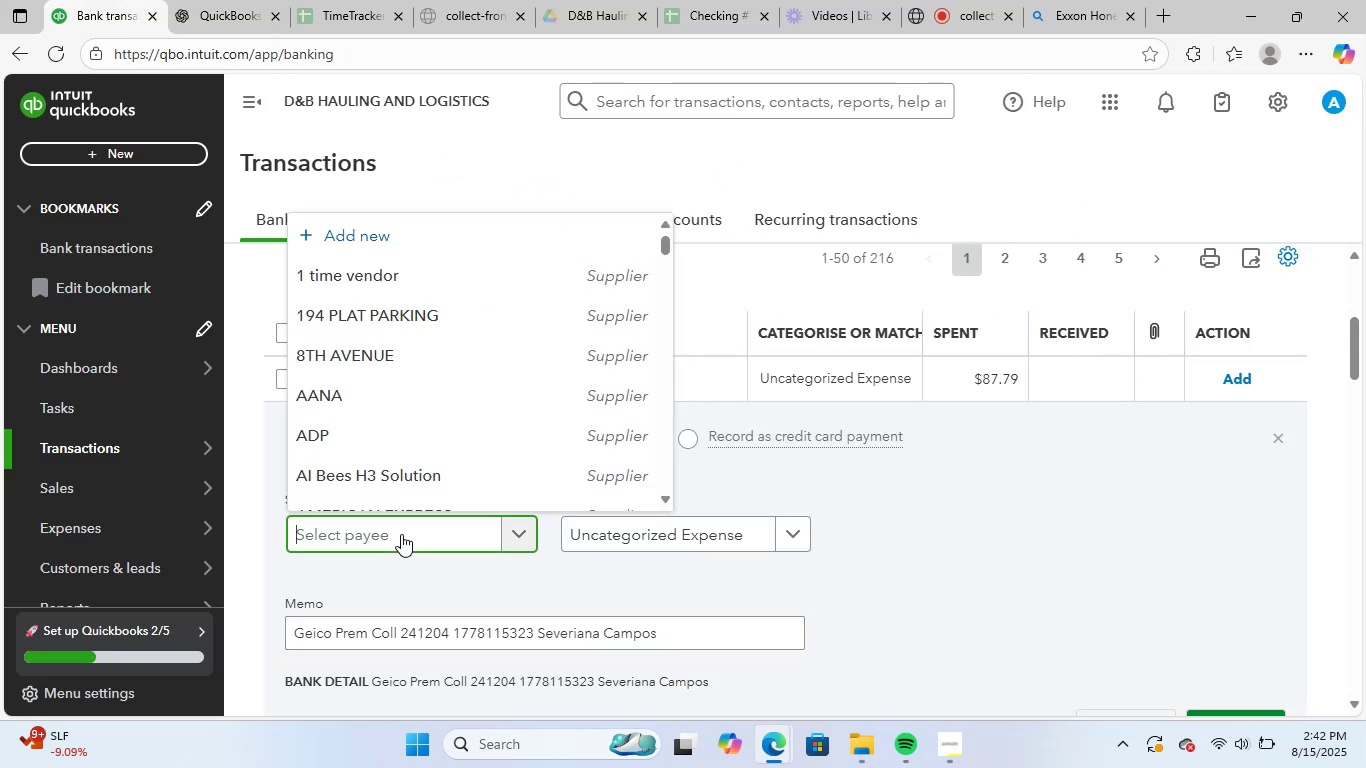 
type(gei)
 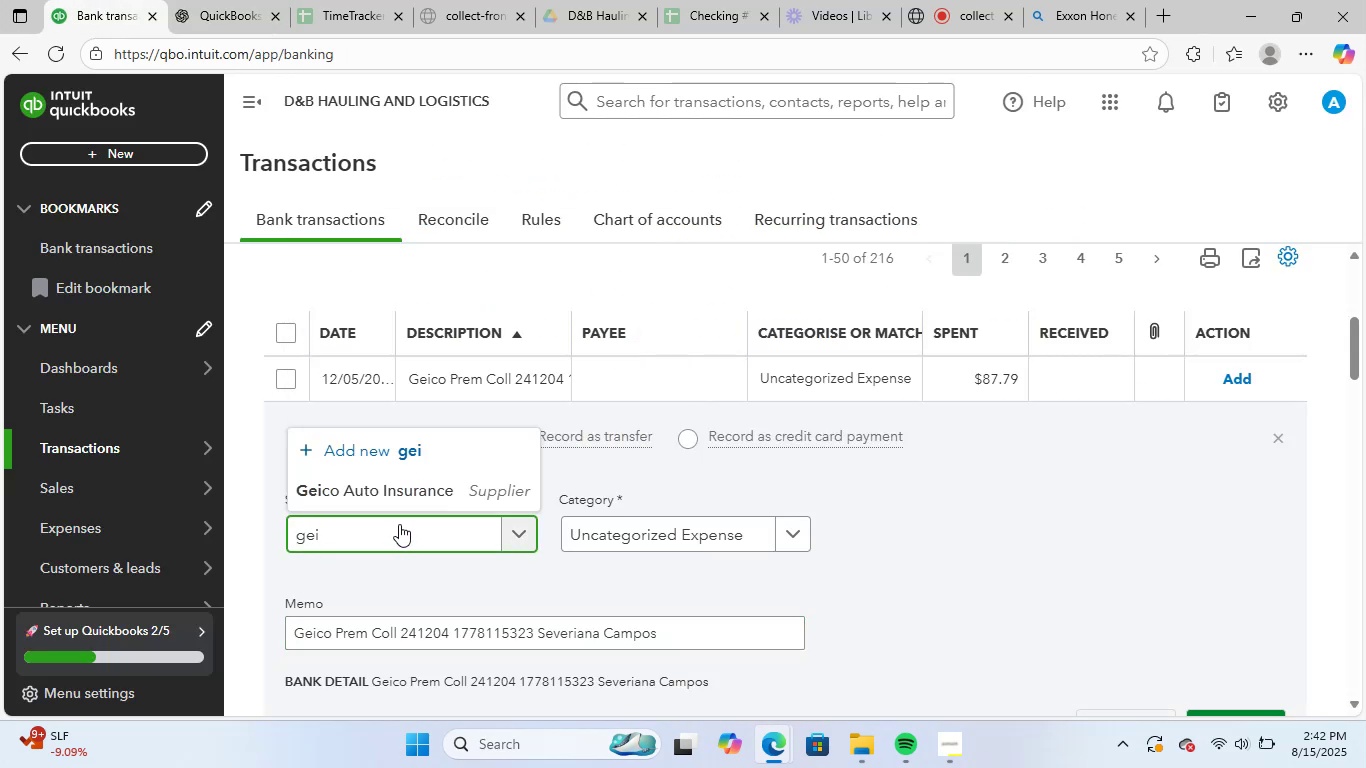 
left_click([425, 481])
 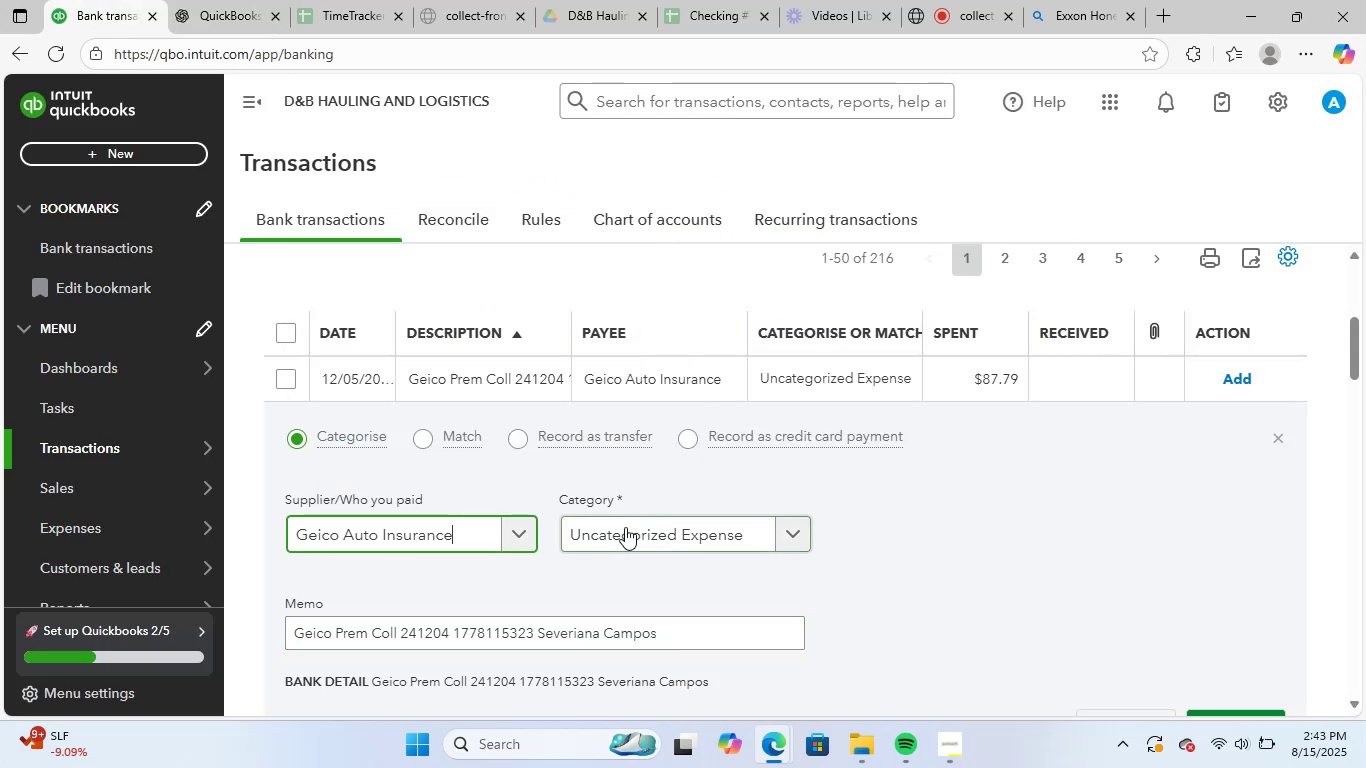 
left_click([625, 527])
 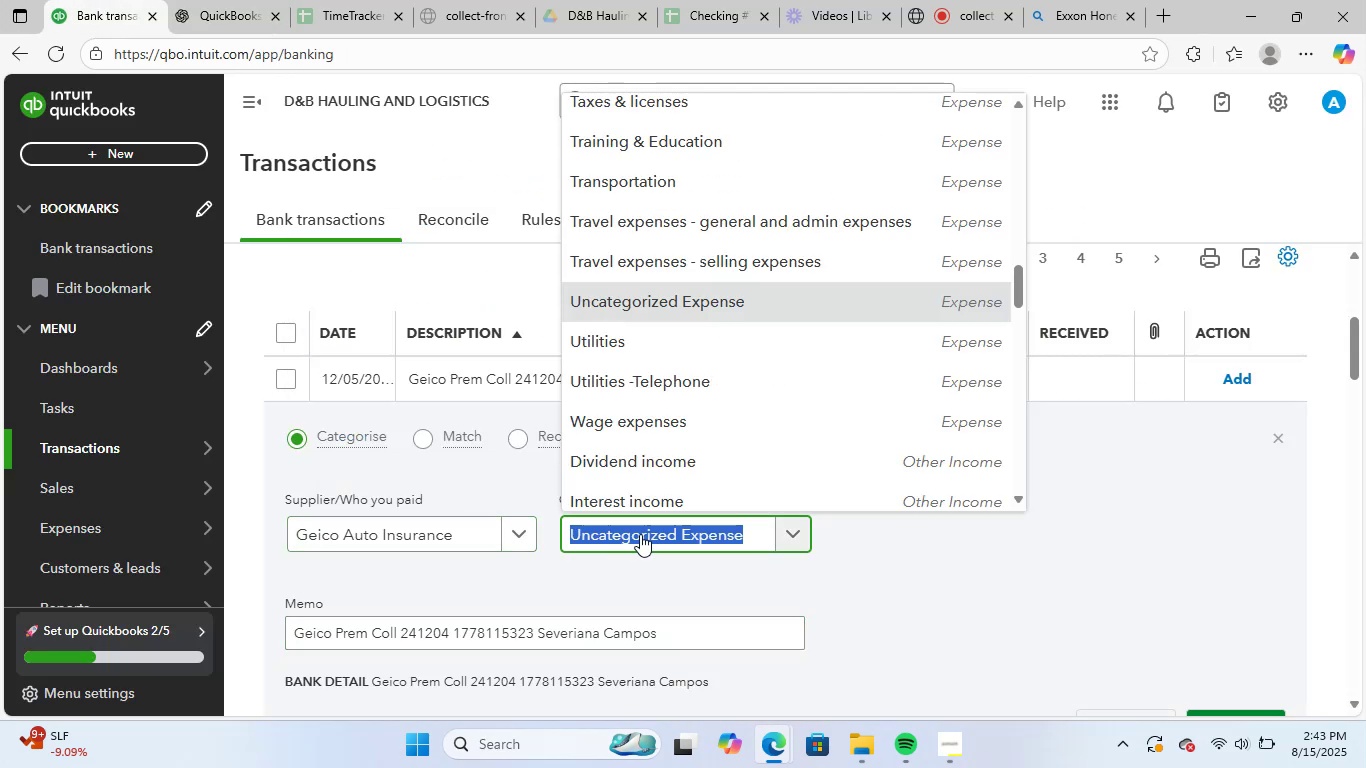 
type(insu)
 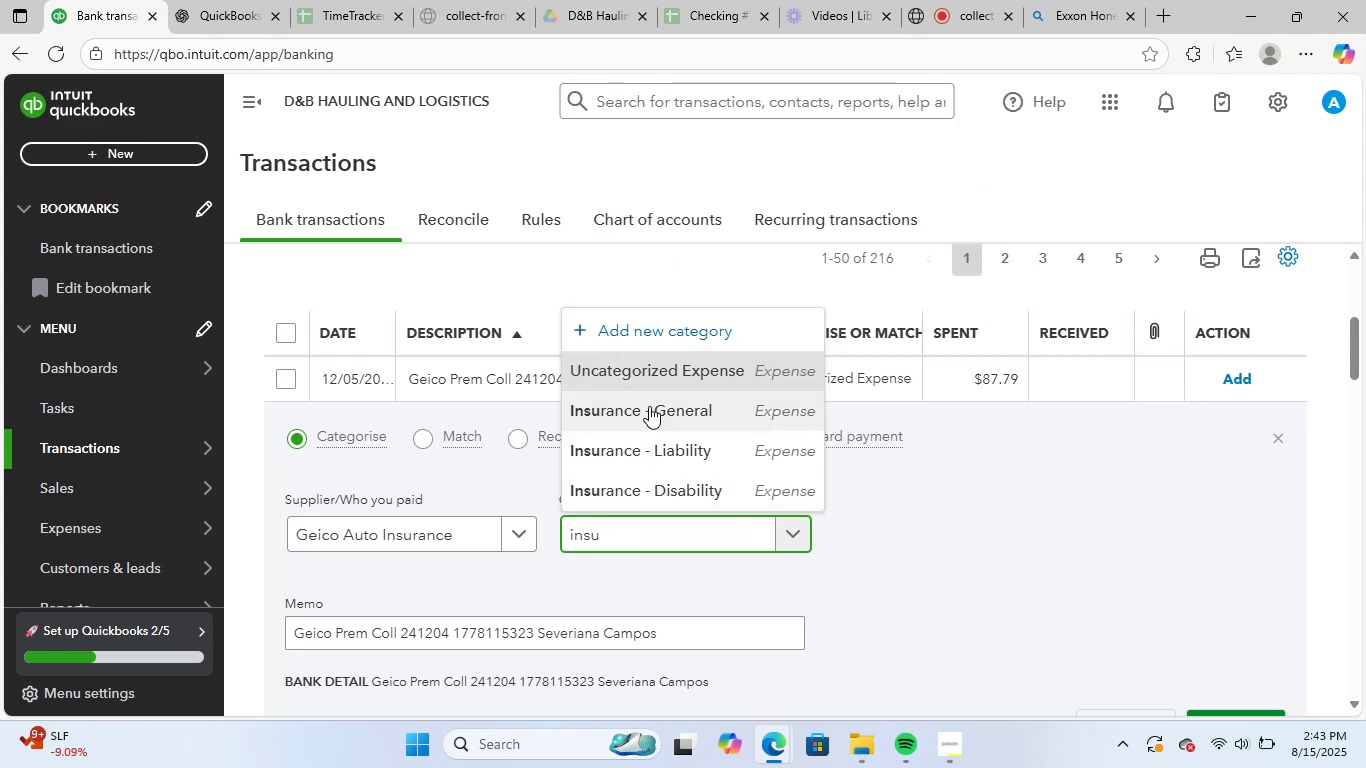 
scroll: coordinate [1020, 518], scroll_direction: down, amount: 2.0
 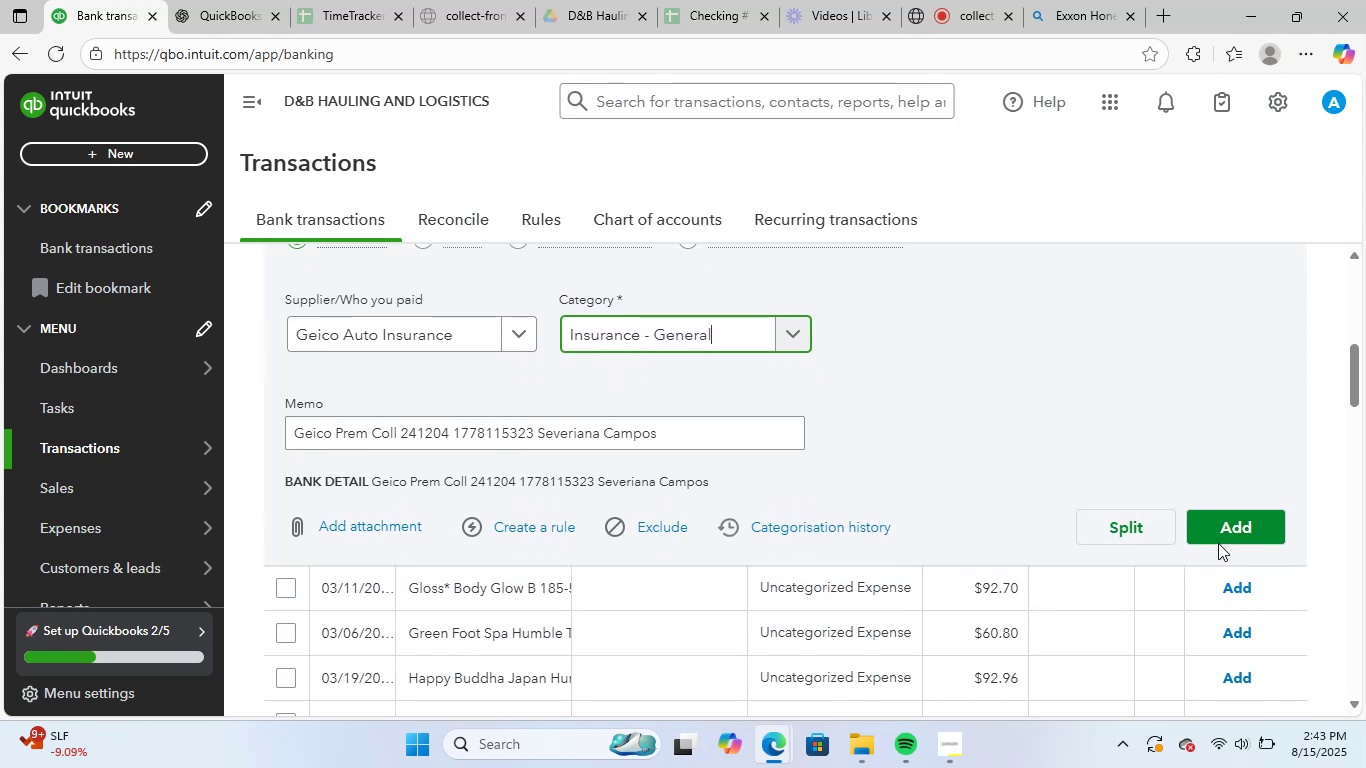 
left_click([1231, 525])
 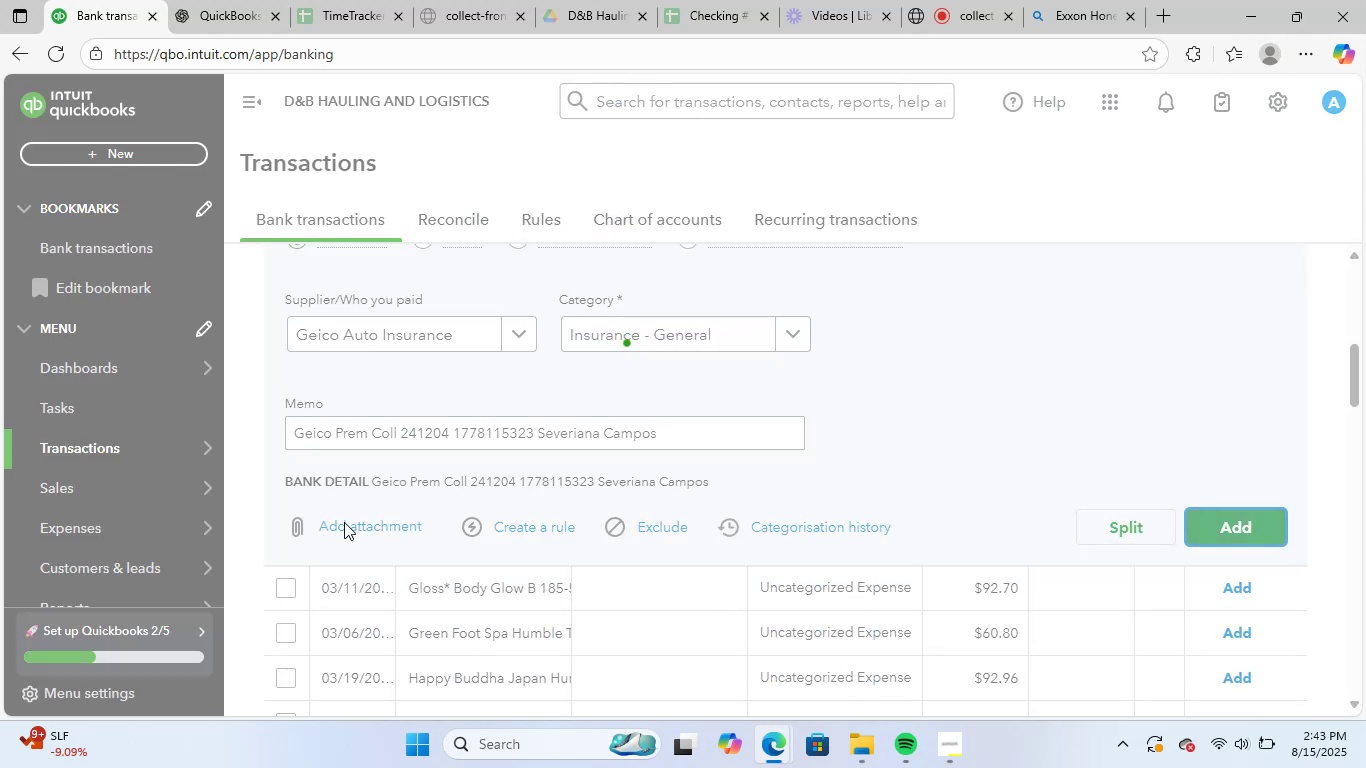 
scroll: coordinate [343, 531], scroll_direction: up, amount: 2.0
 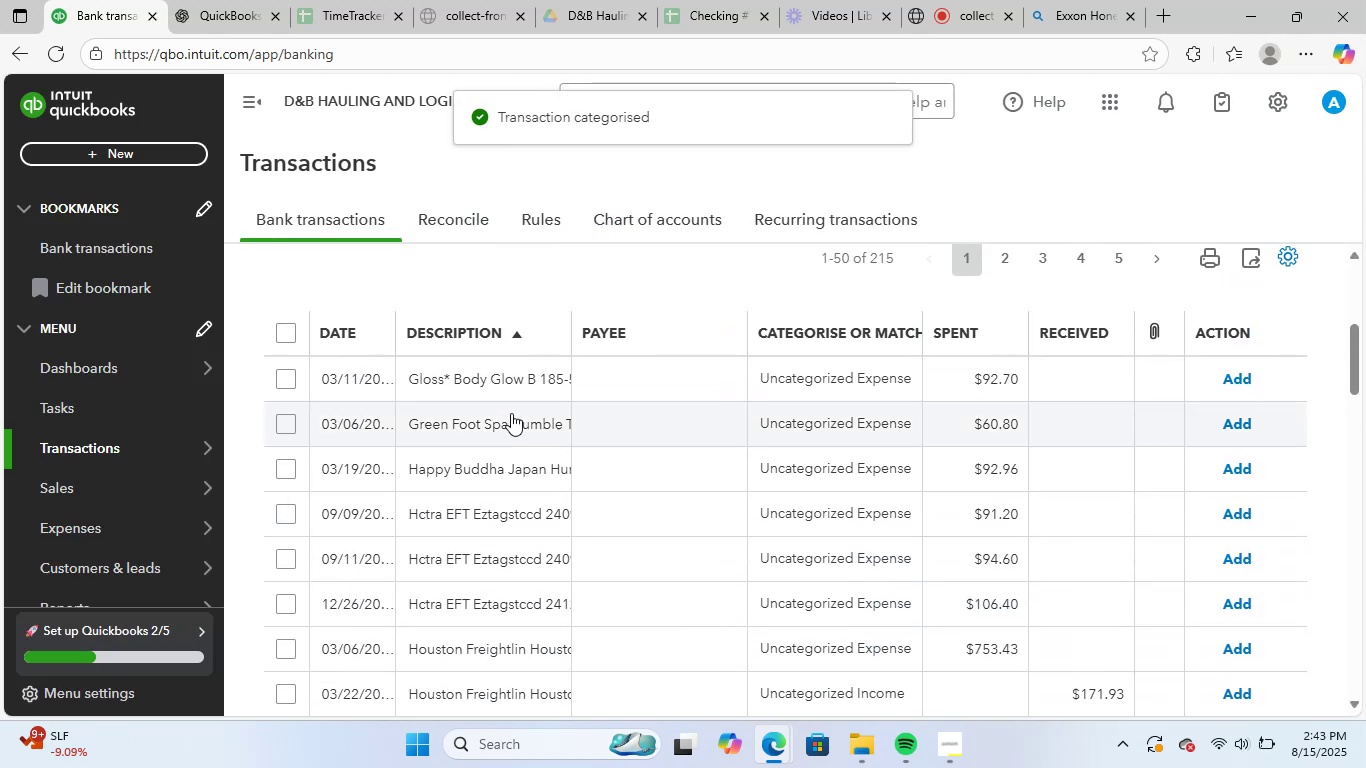 
left_click([528, 389])
 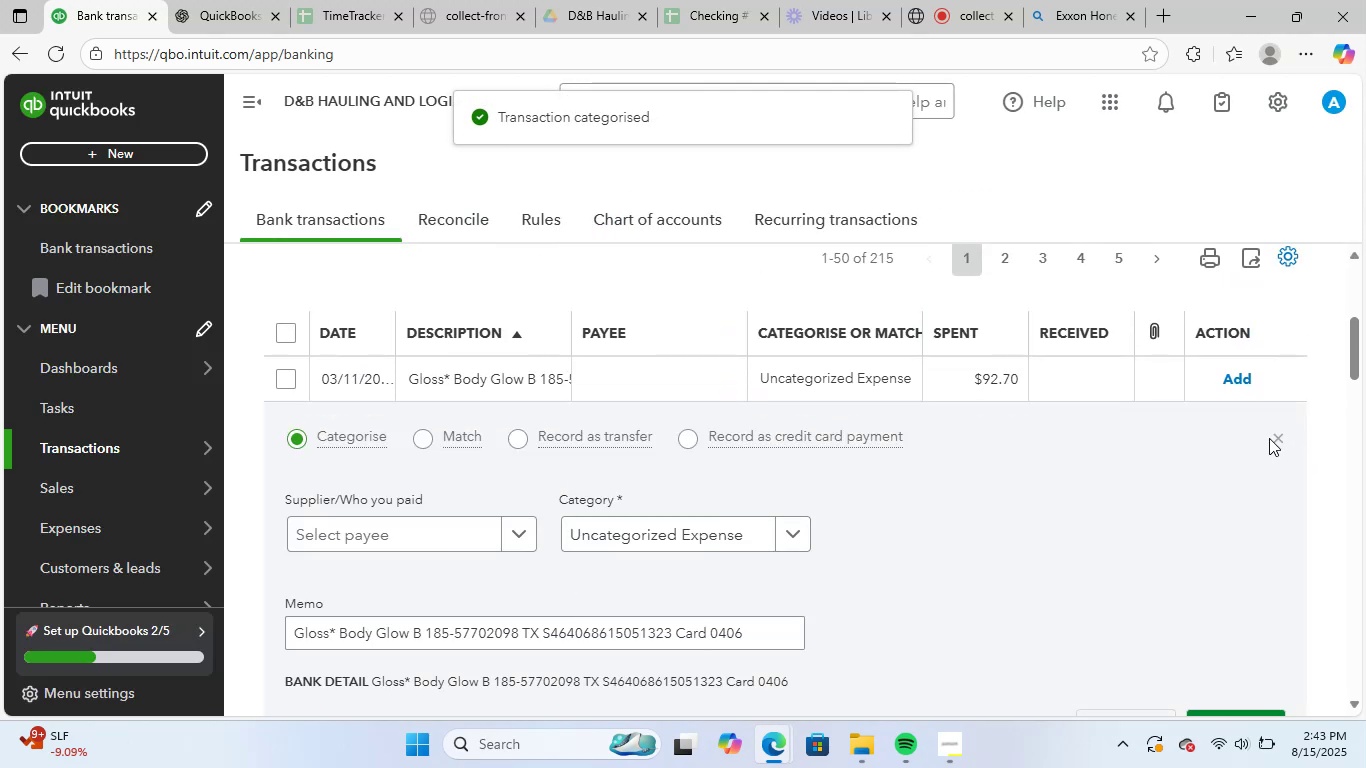 
left_click_drag(start_coordinate=[763, 631], to_coordinate=[236, 647])
 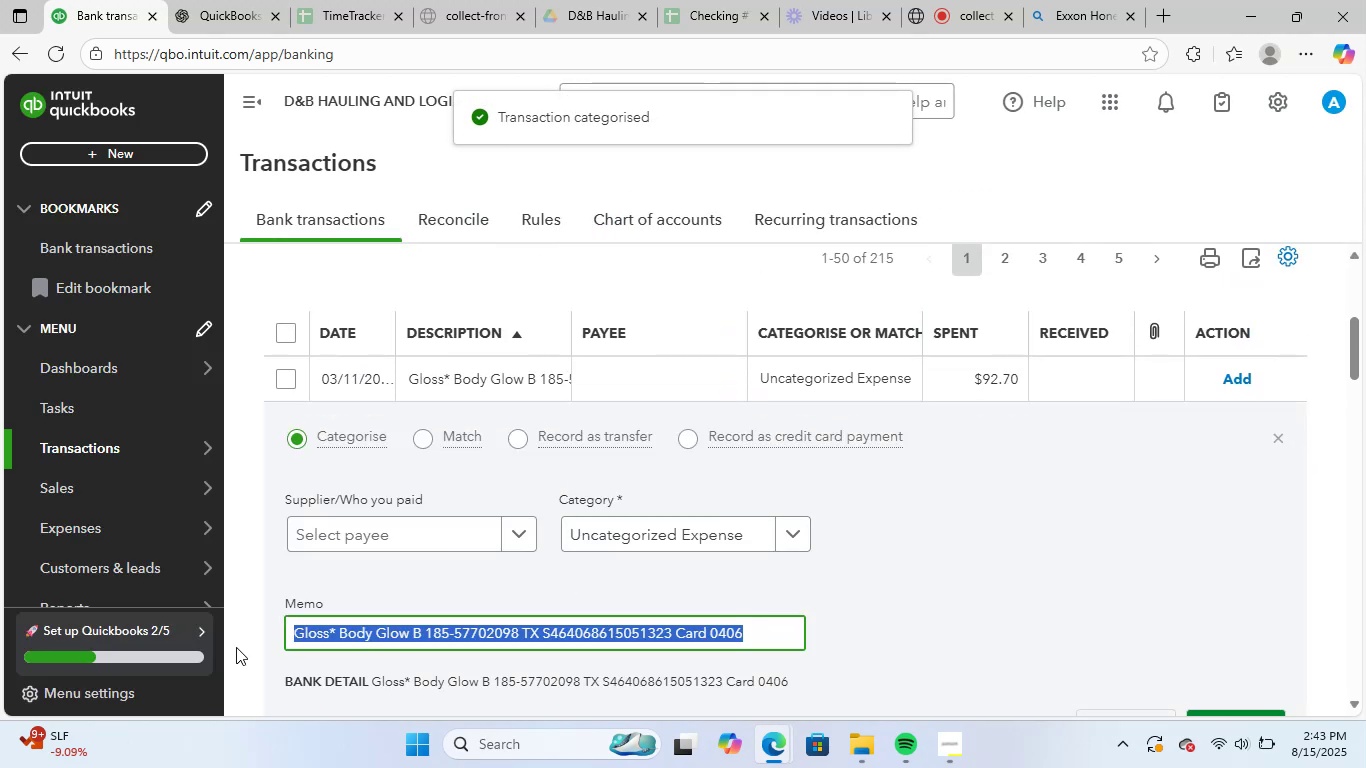 
key(Control+ControlLeft)
 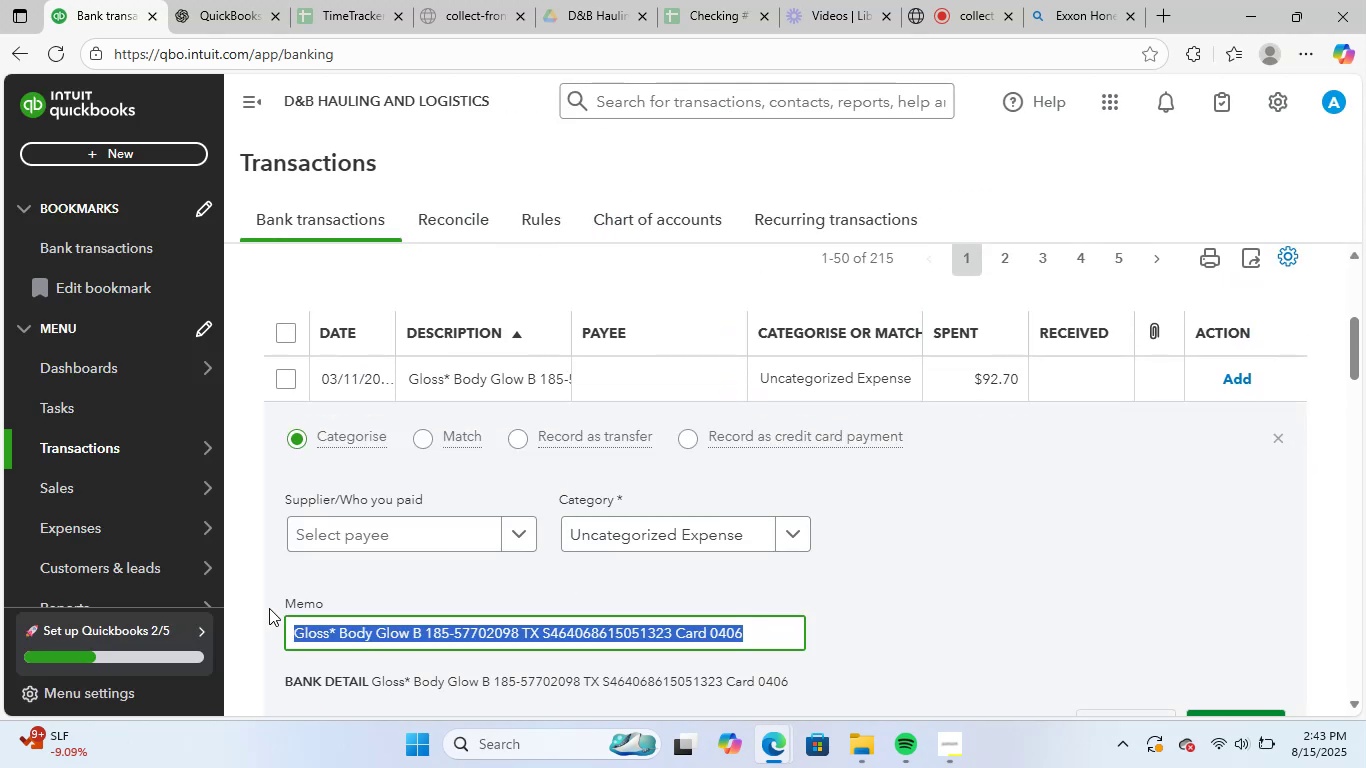 
key(Control+C)
 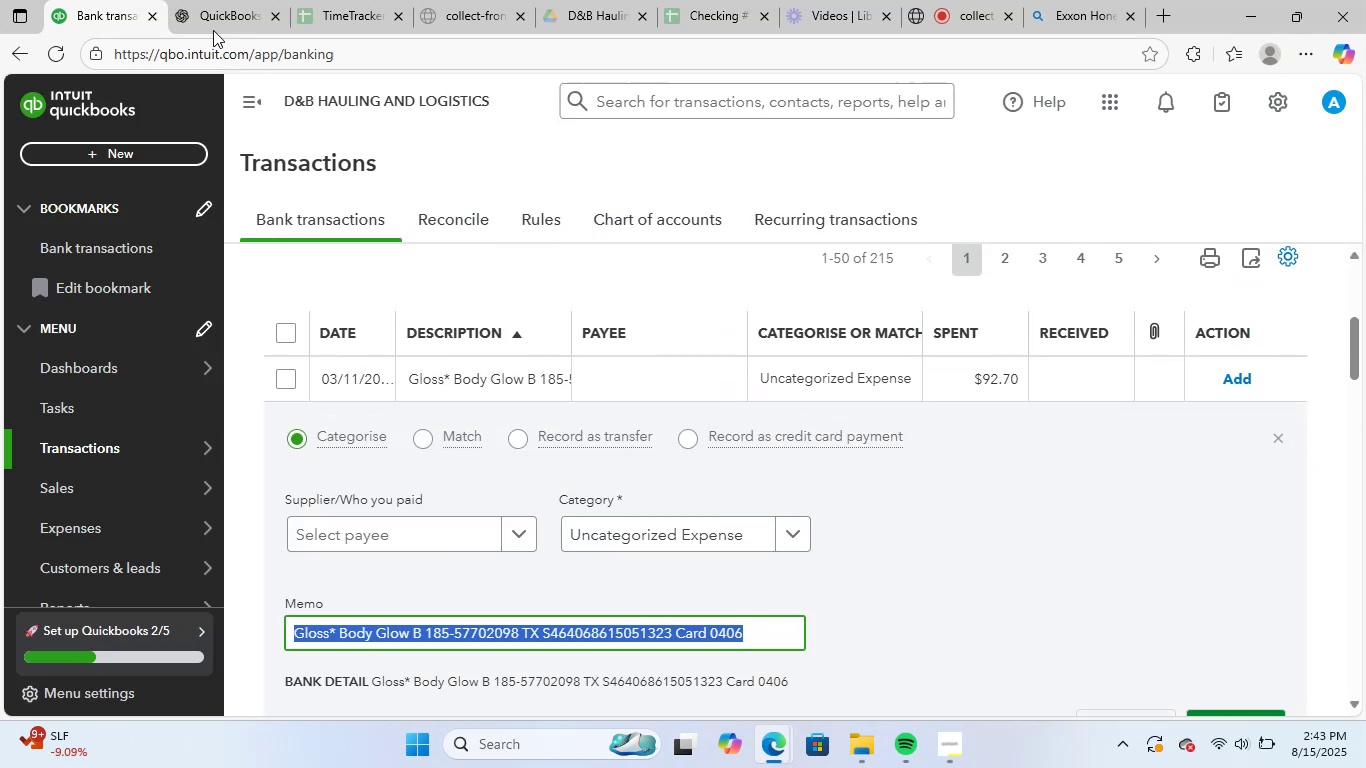 
left_click([242, 0])
 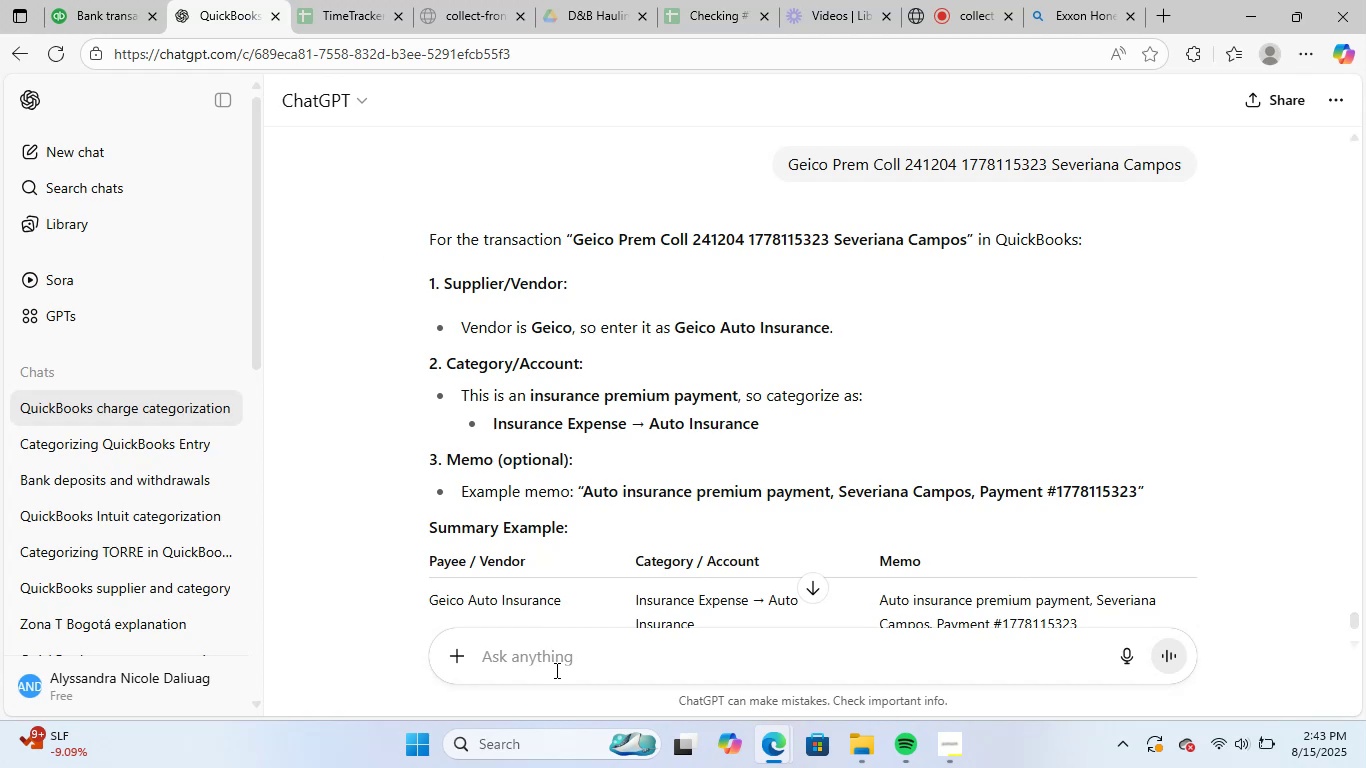 
left_click([561, 663])
 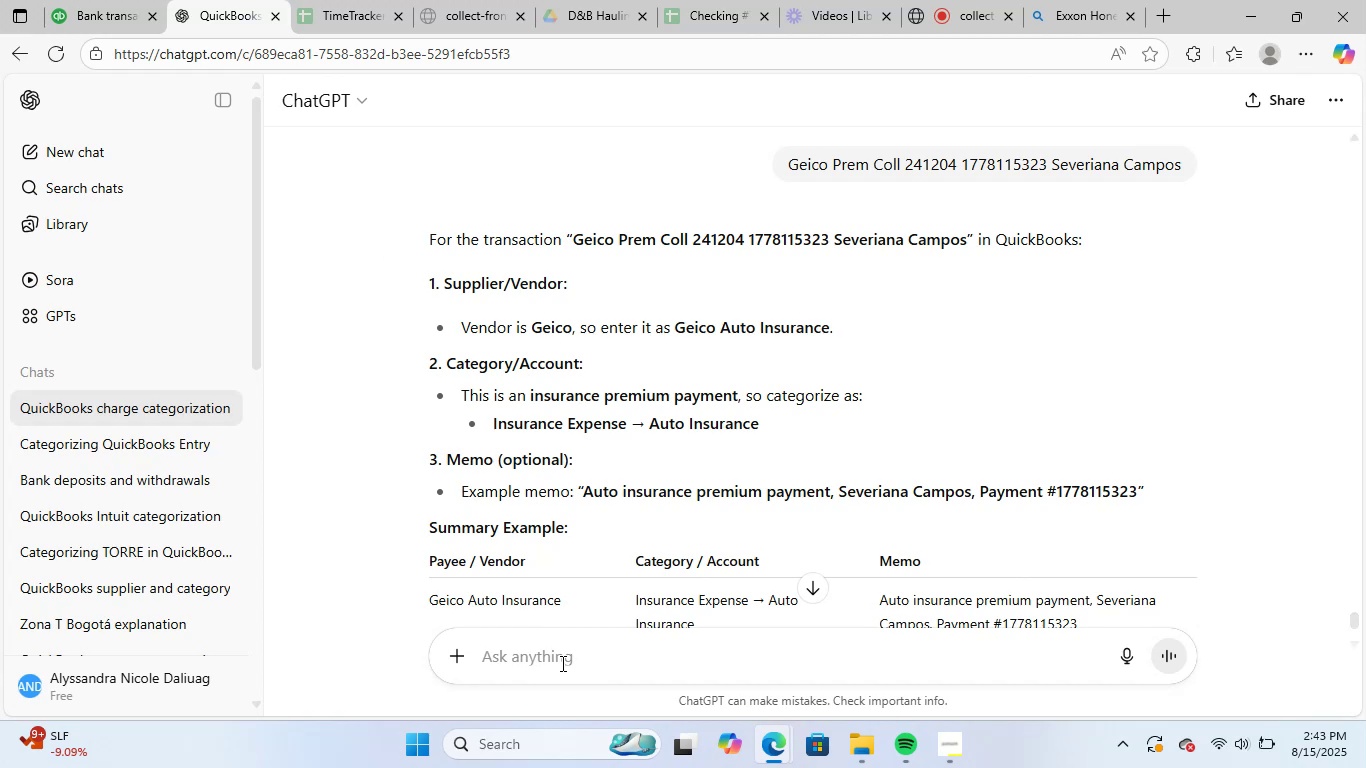 
key(Control+ControlLeft)
 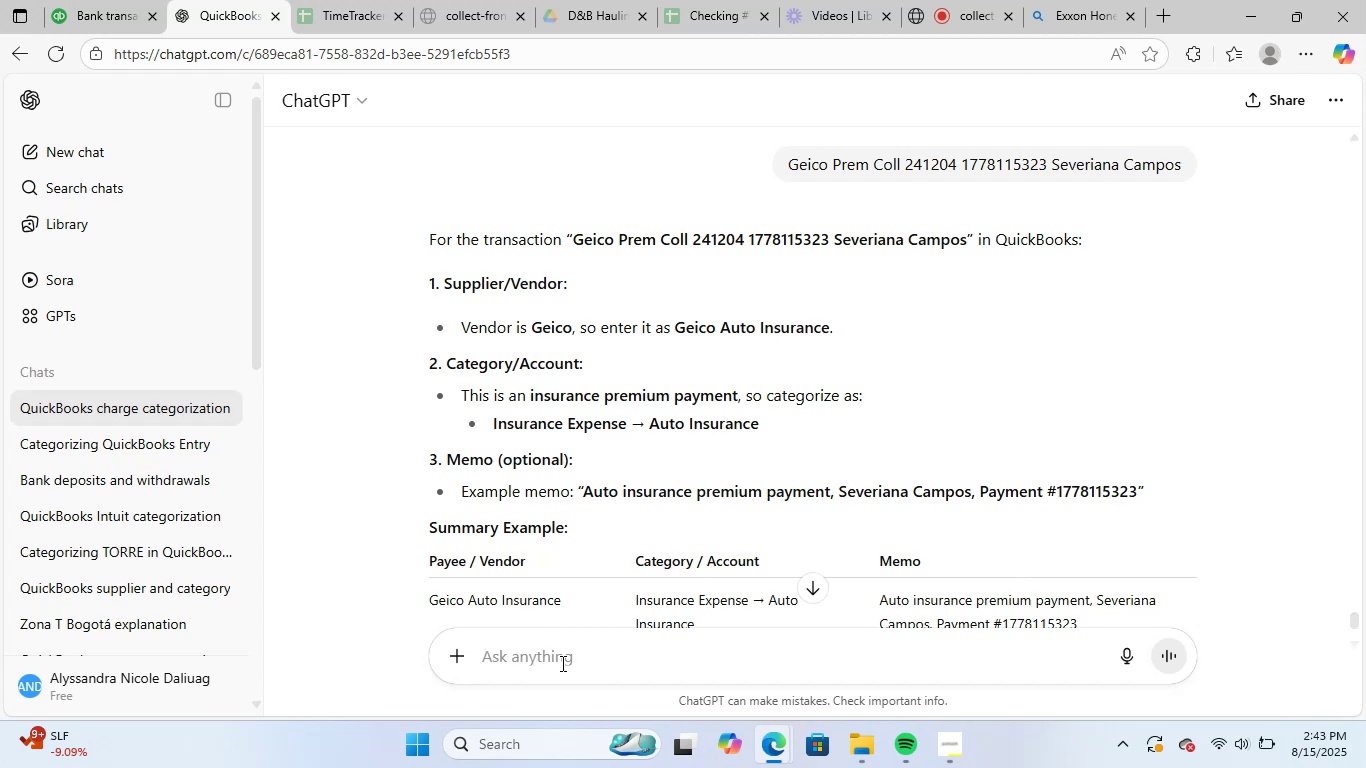 
key(Control+V)
 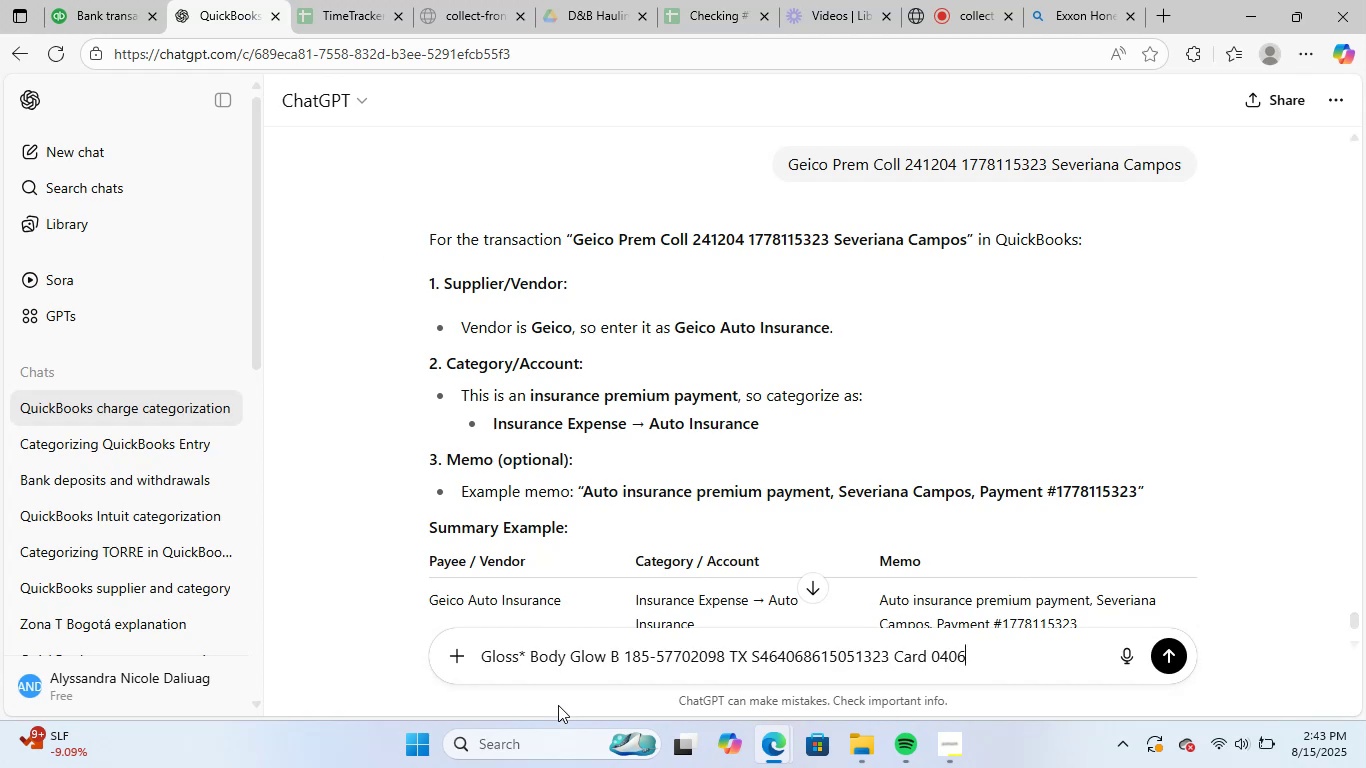 
key(NumpadEnter)
 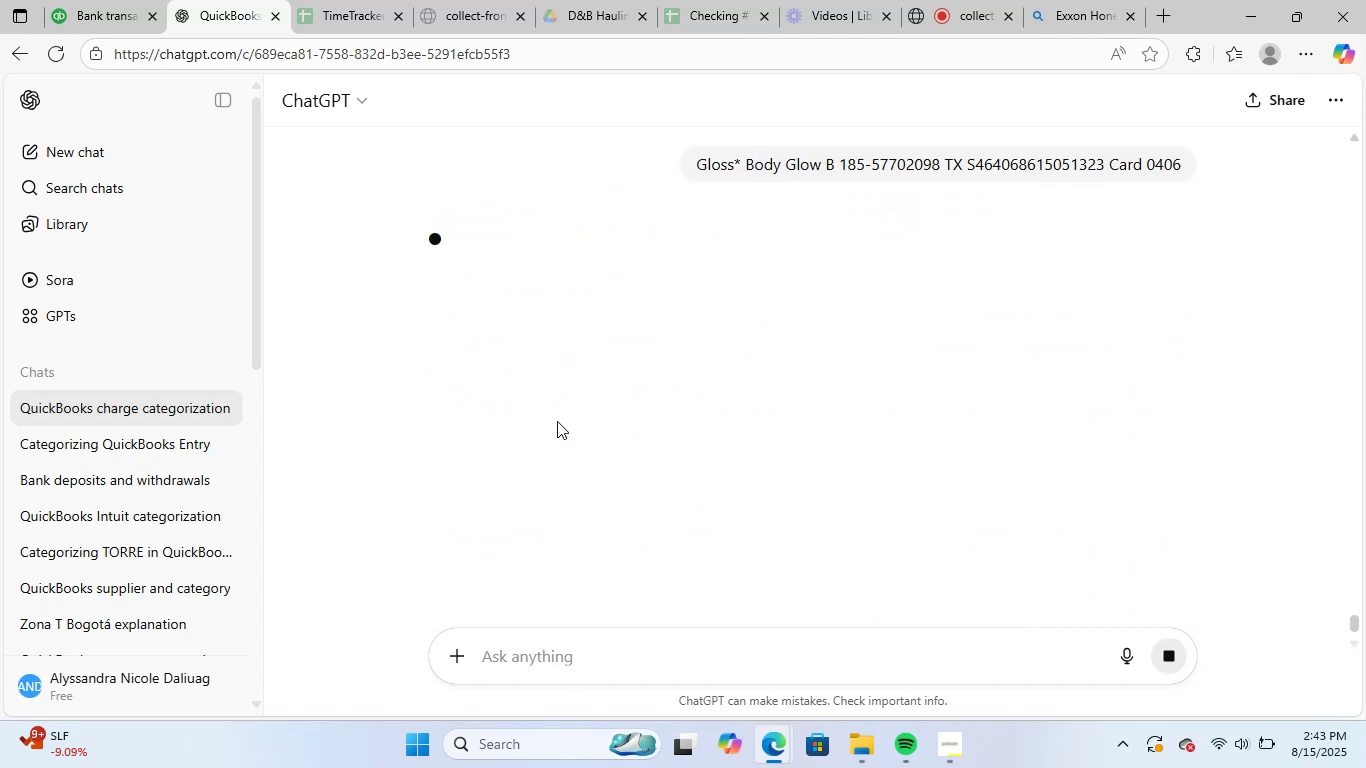 
wait(5.34)
 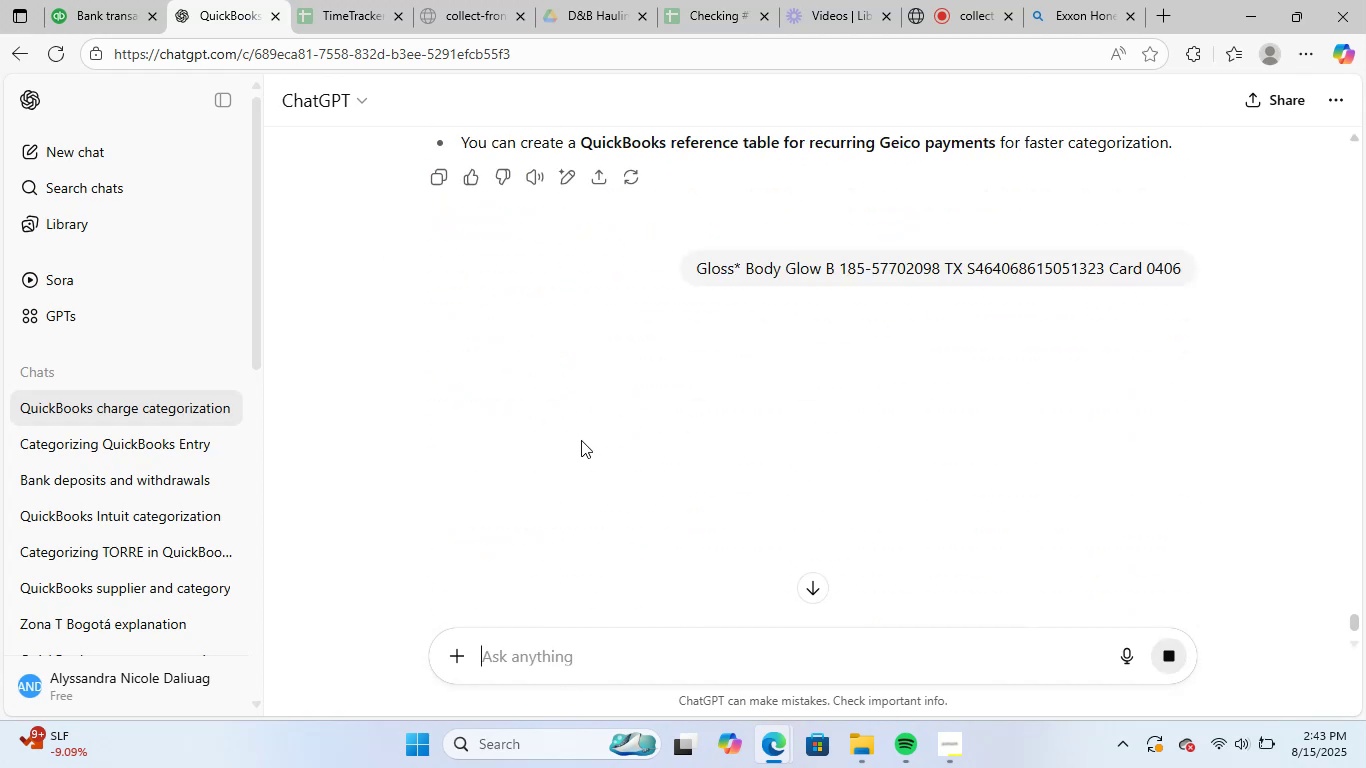 
scroll: coordinate [869, 451], scroll_direction: down, amount: 1.0
 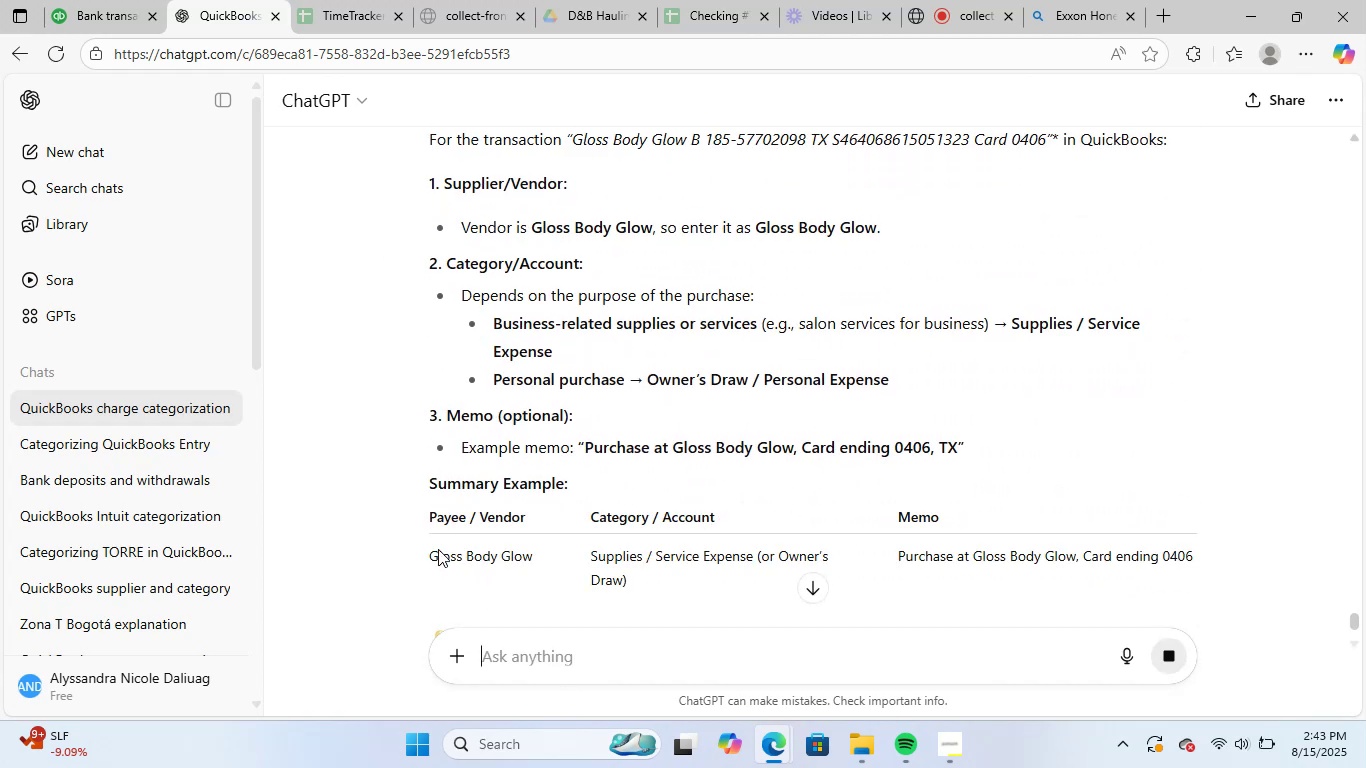 
left_click_drag(start_coordinate=[427, 560], to_coordinate=[525, 572])
 